 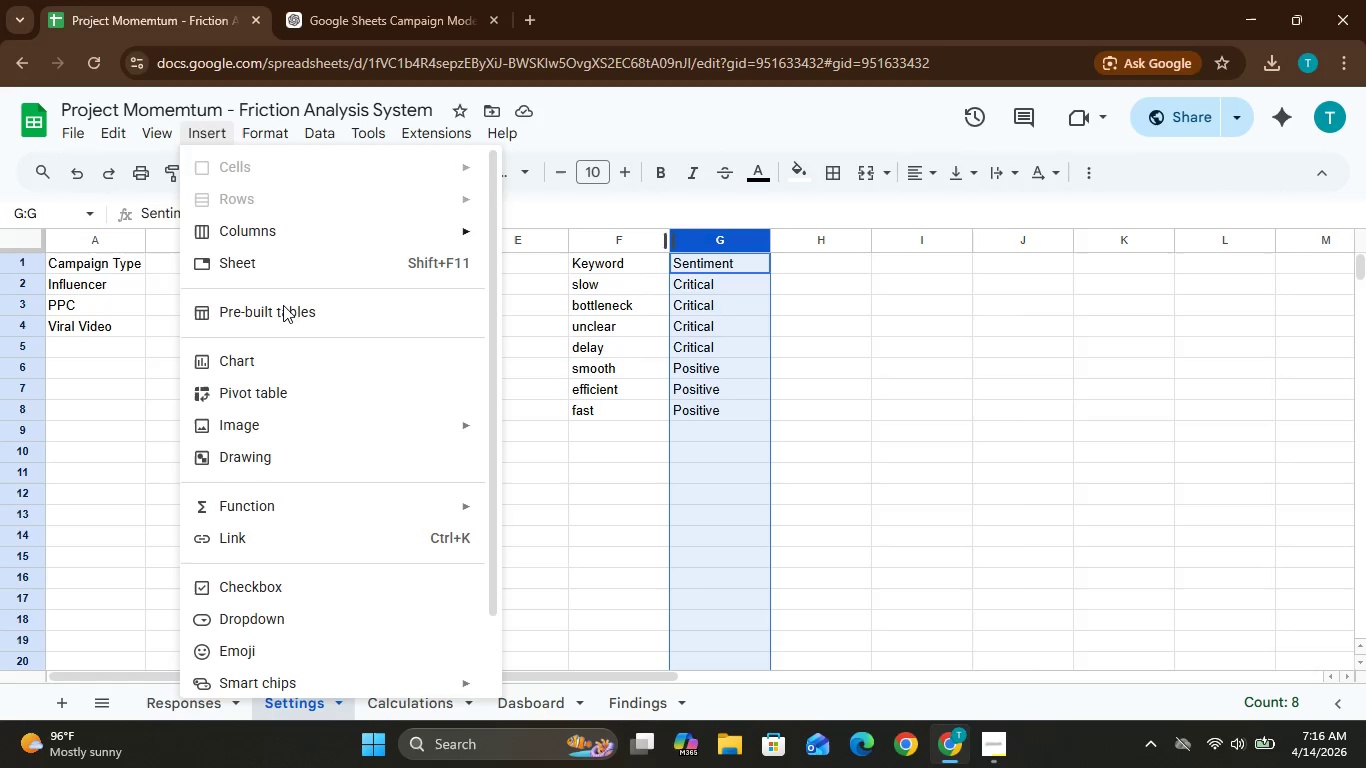 
left_click([295, 365])
 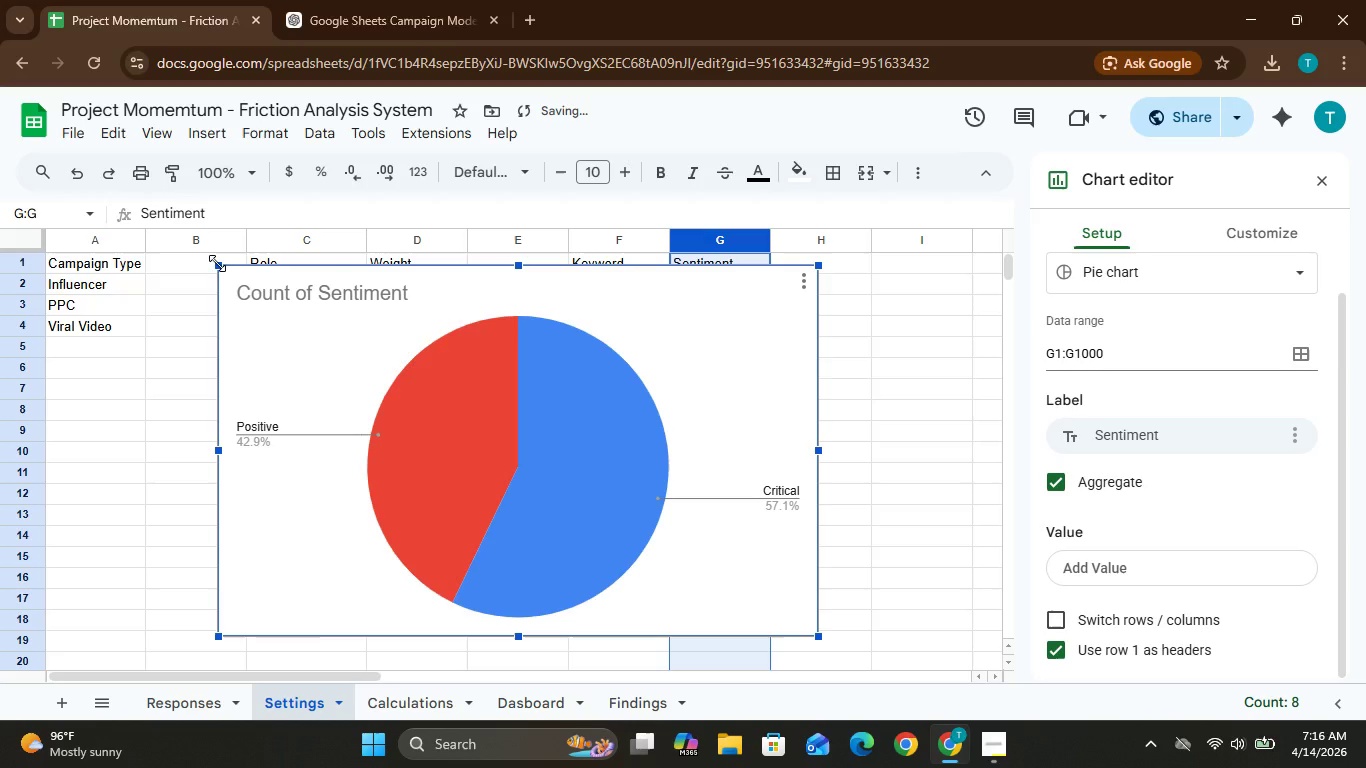 
left_click_drag(start_coordinate=[218, 264], to_coordinate=[412, 440])
 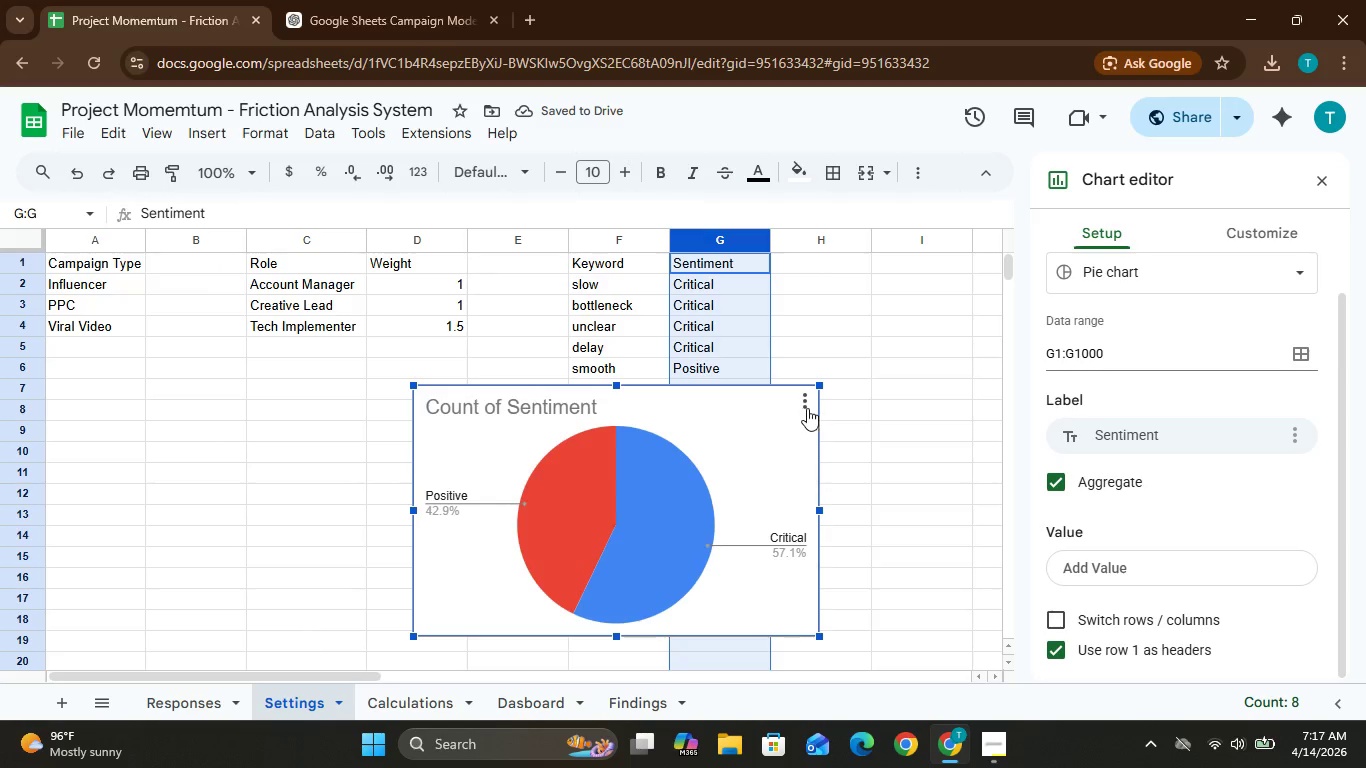 
left_click([806, 413])
 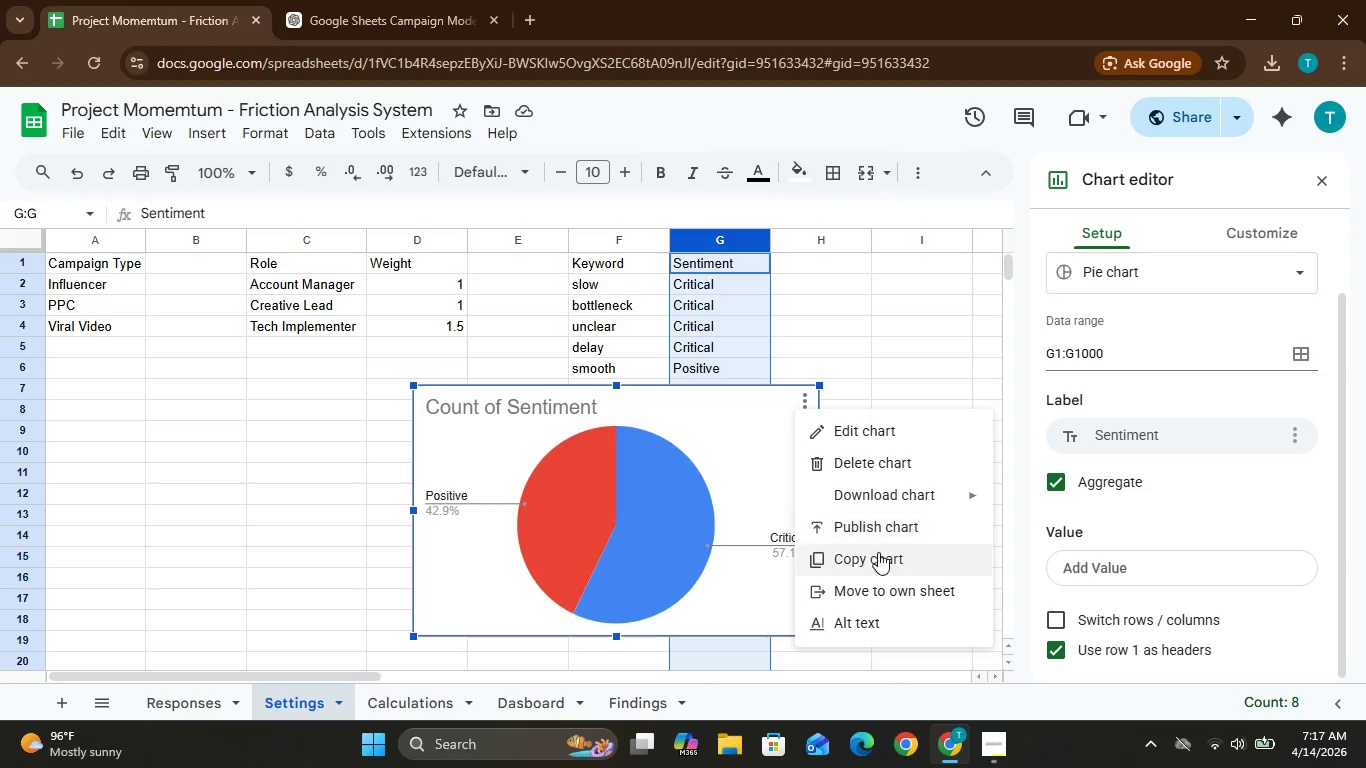 
left_click([881, 558])
 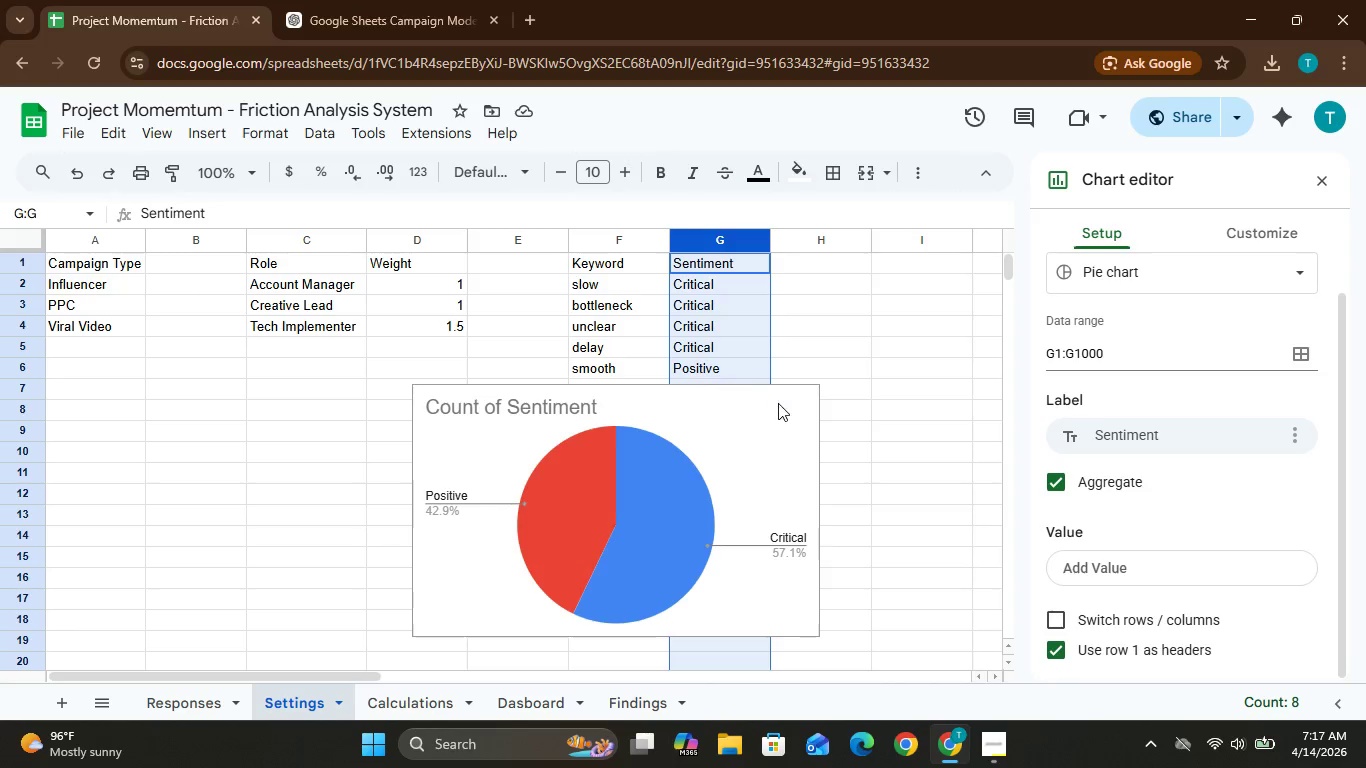 
left_click_drag(start_coordinate=[782, 407], to_coordinate=[810, 410])
 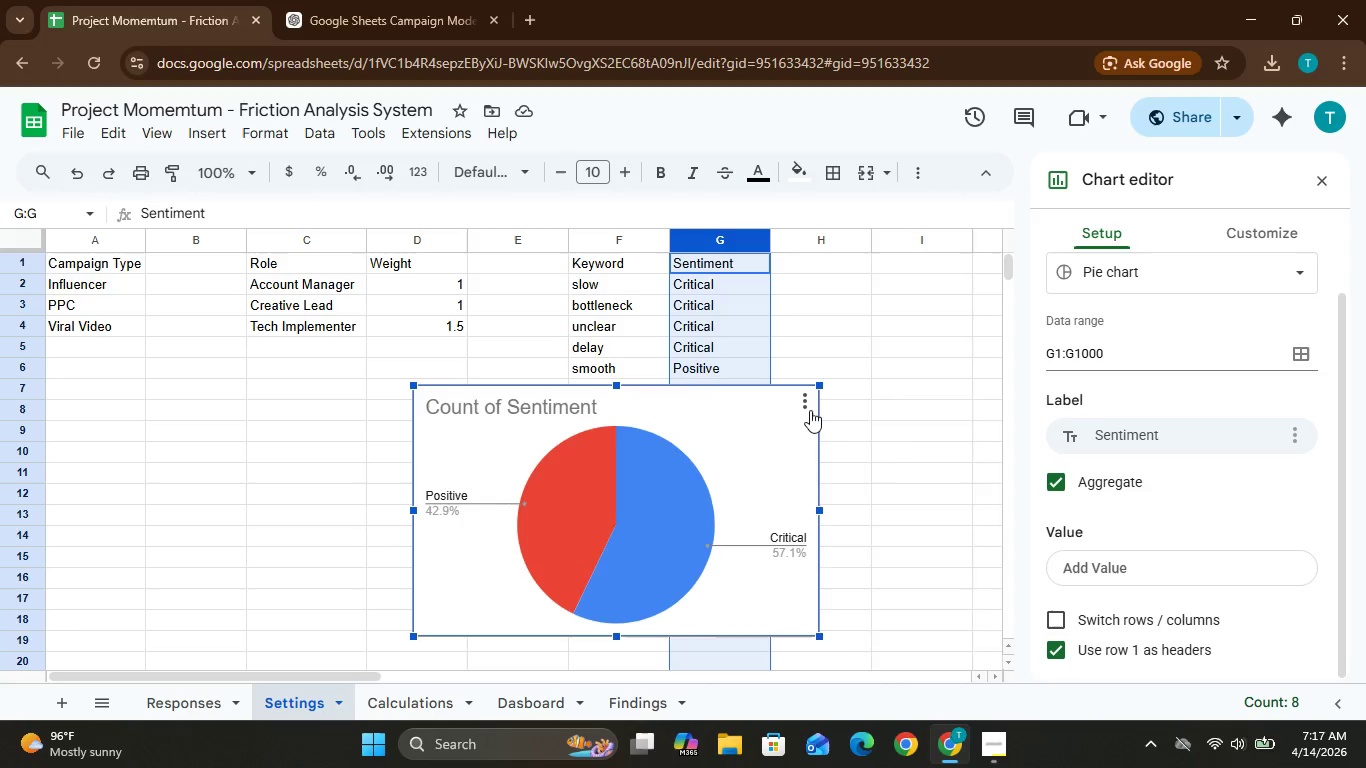 
left_click([810, 410])
 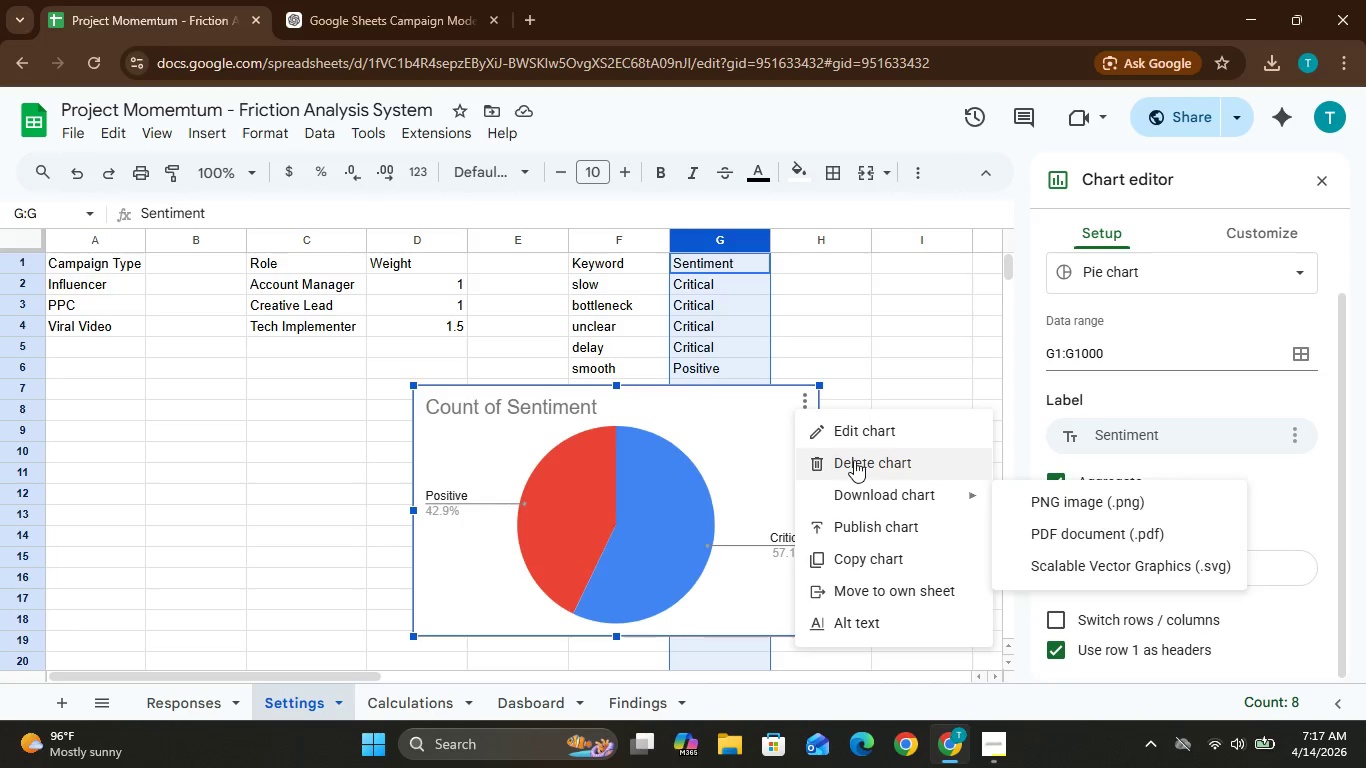 
left_click([854, 459])
 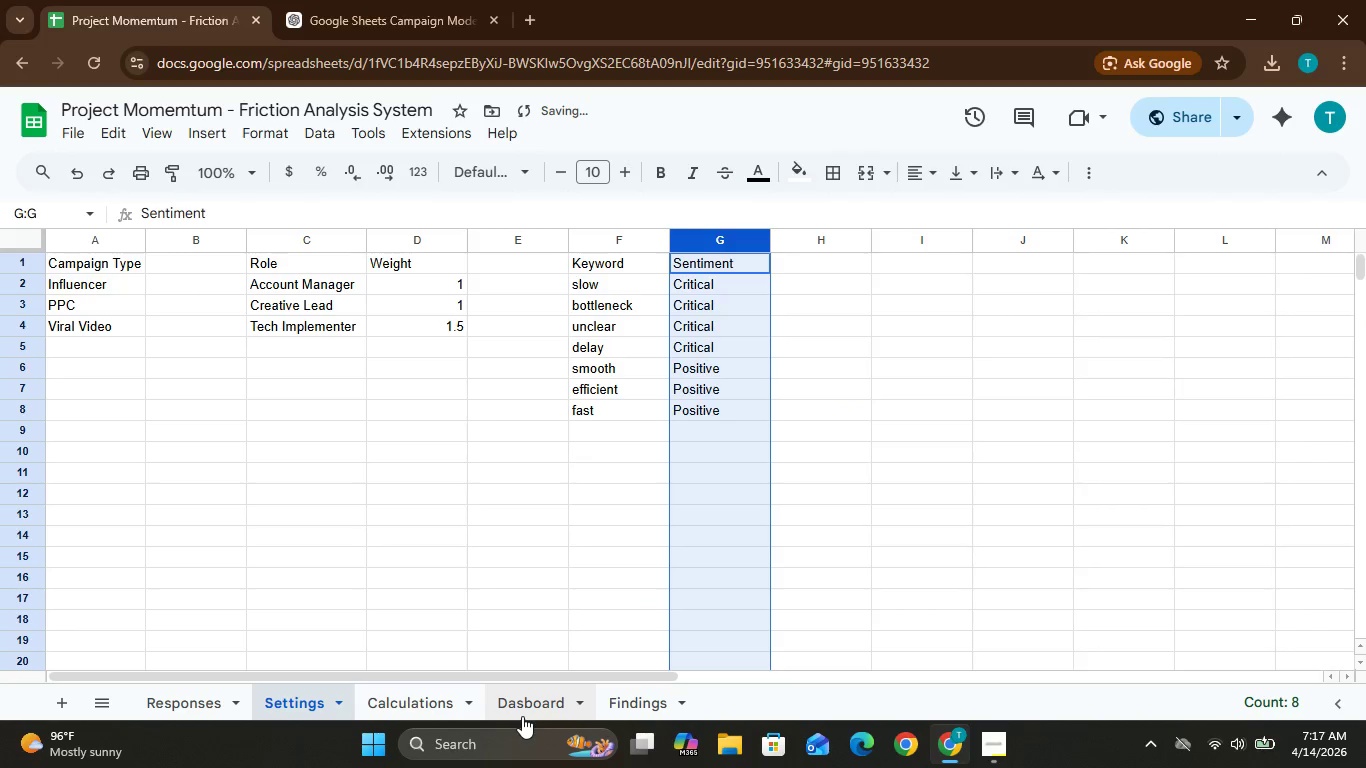 
left_click([522, 710])
 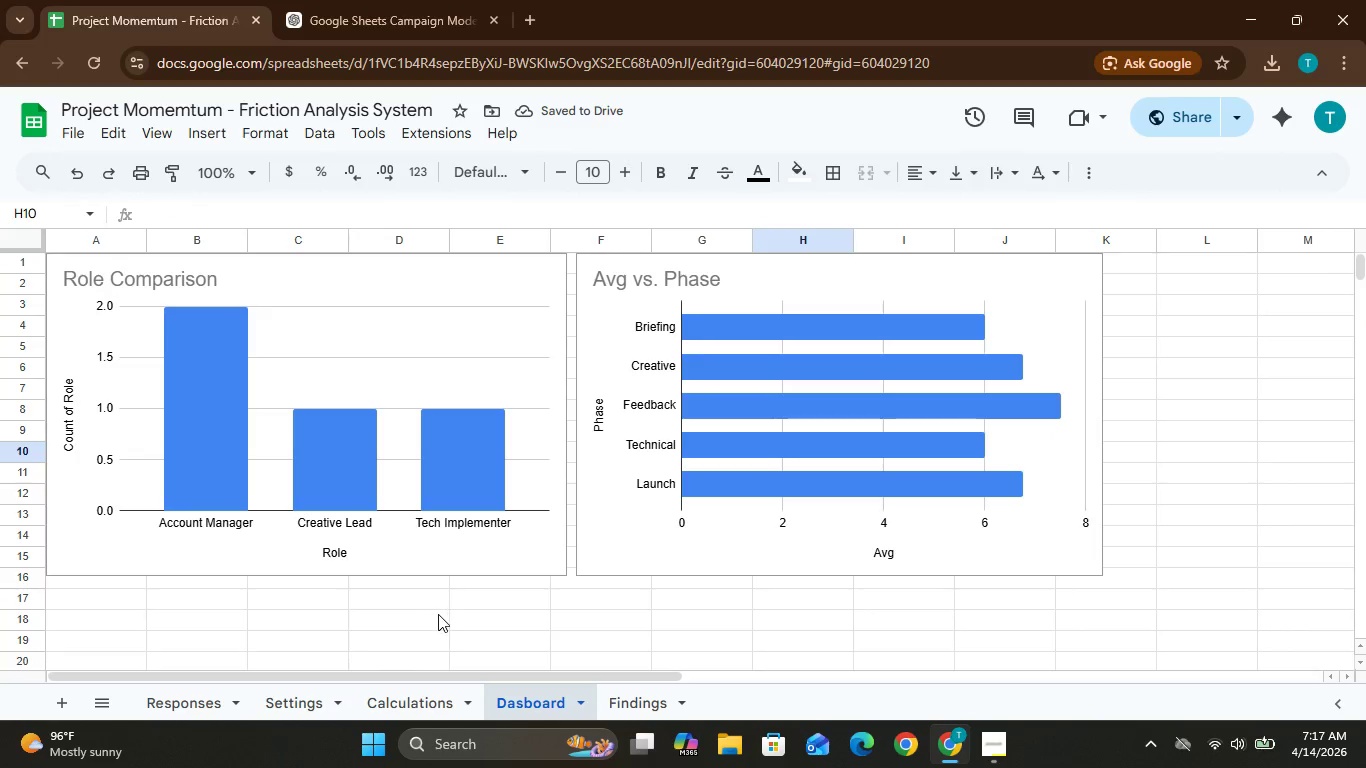 
left_click([442, 630])
 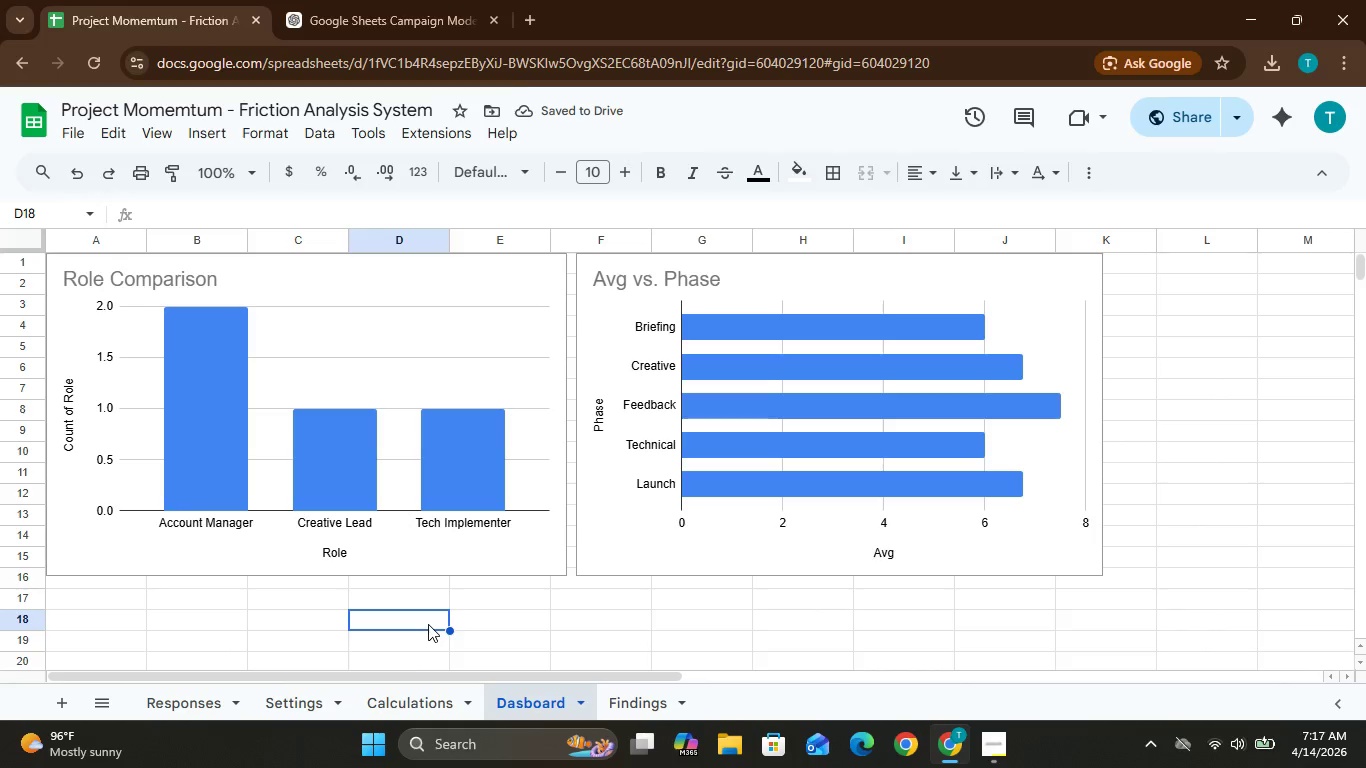 
key(Control+V)
 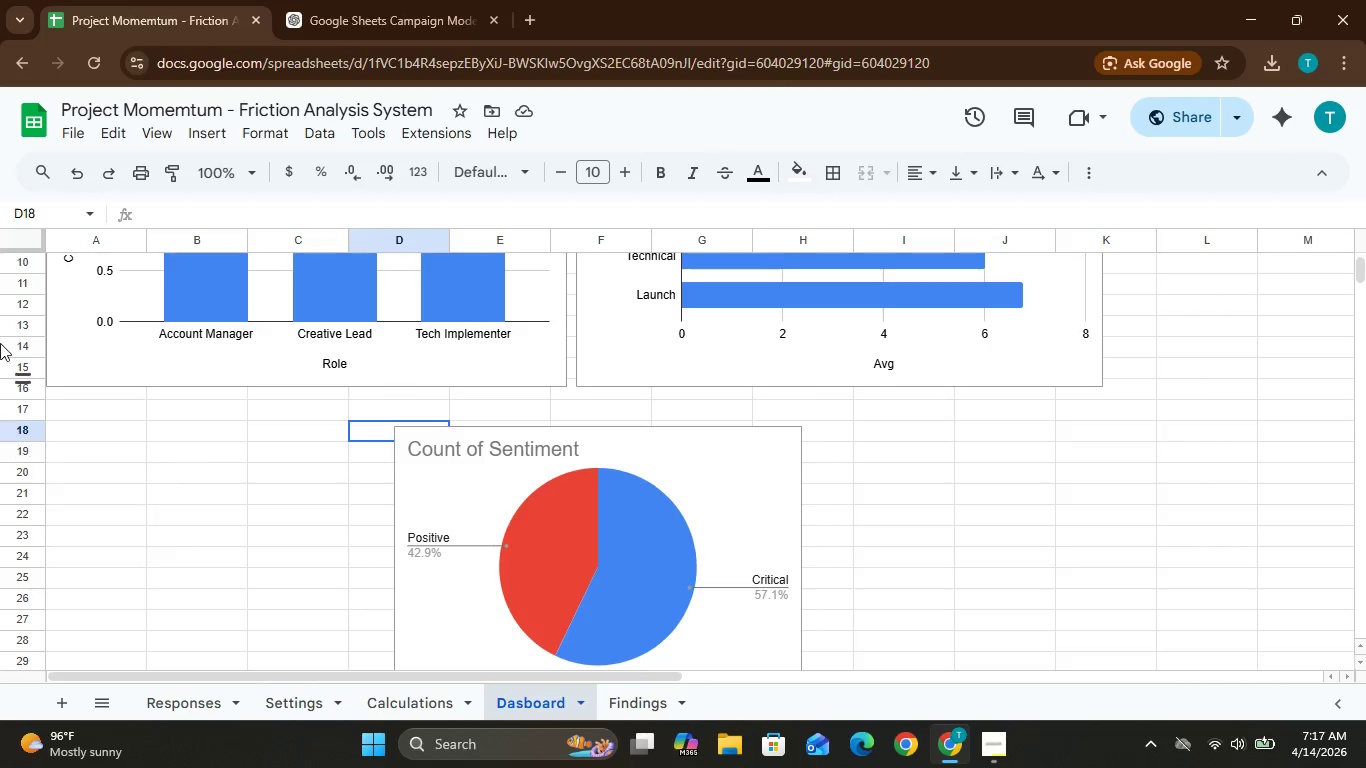 
wait(17.44)
 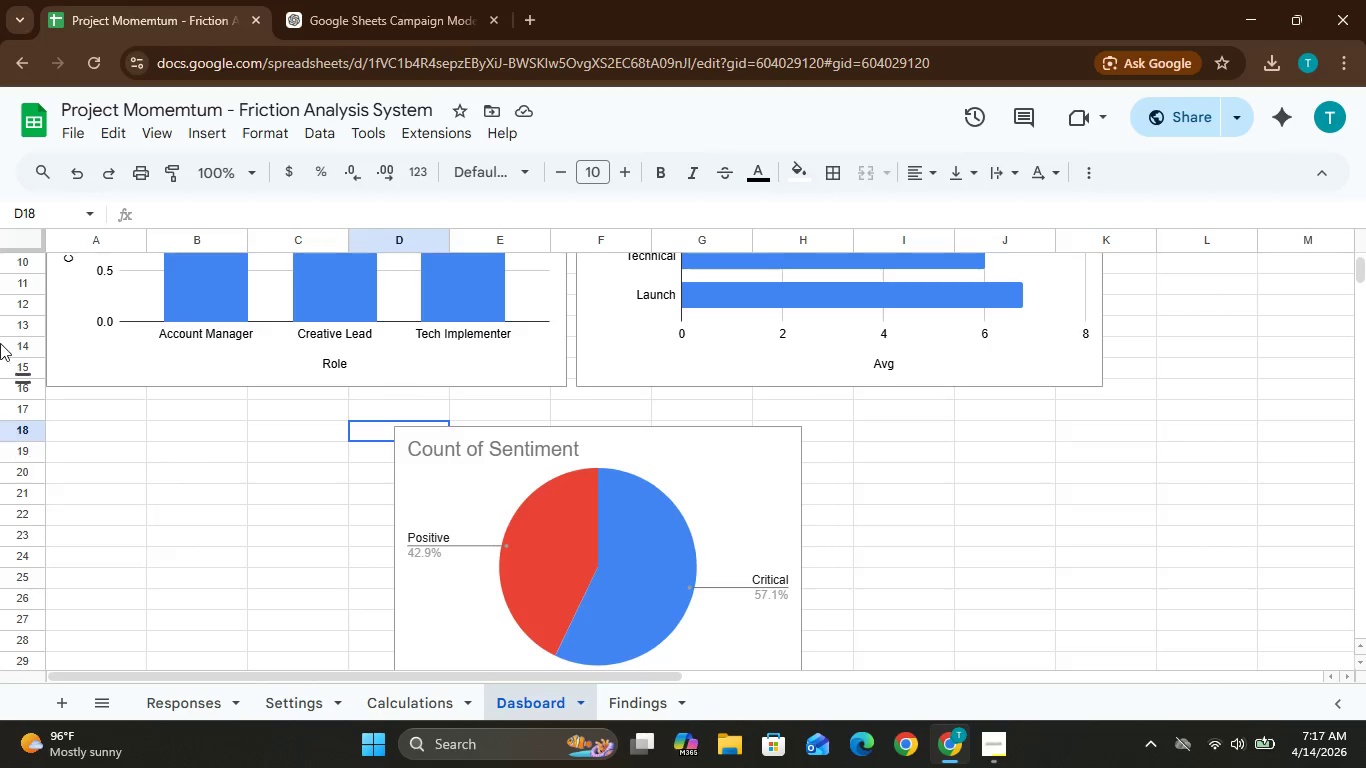 
left_click([212, 702])
 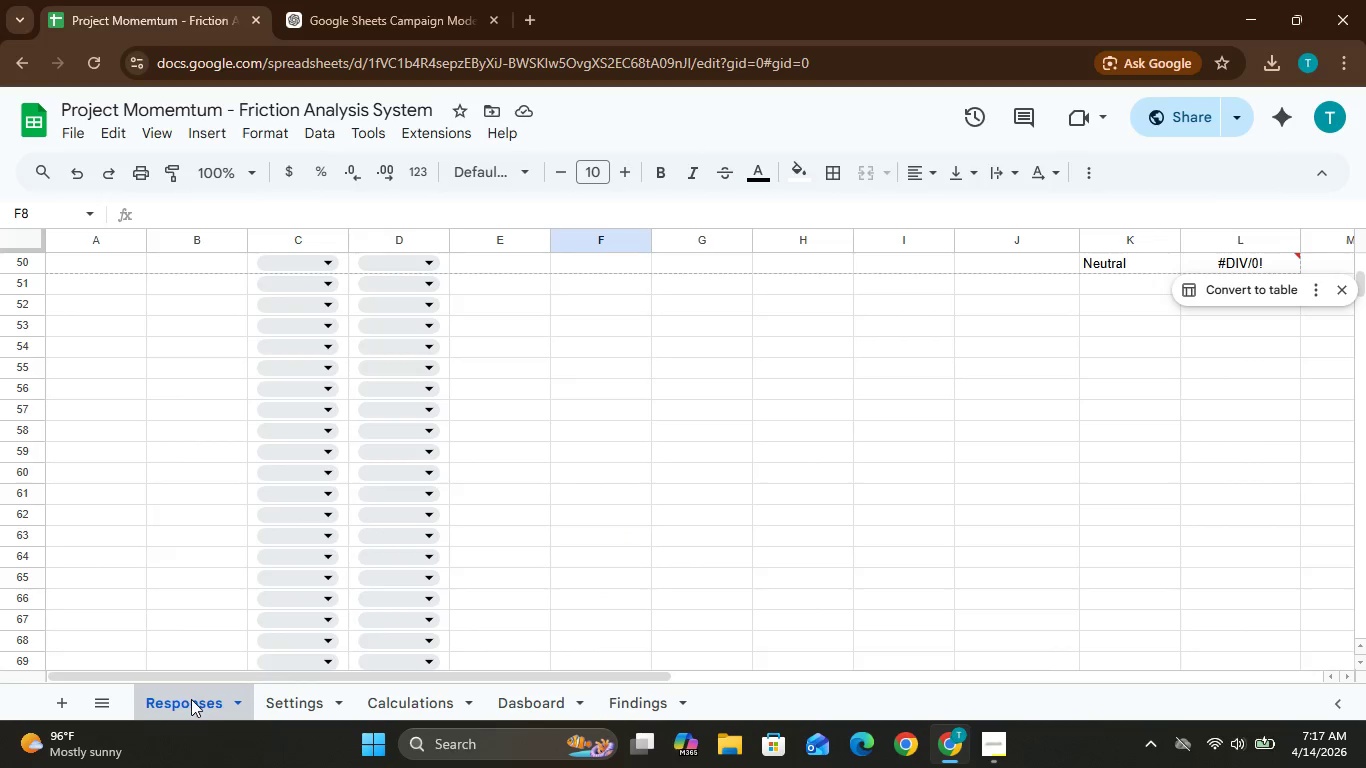 
left_click([193, 703])
 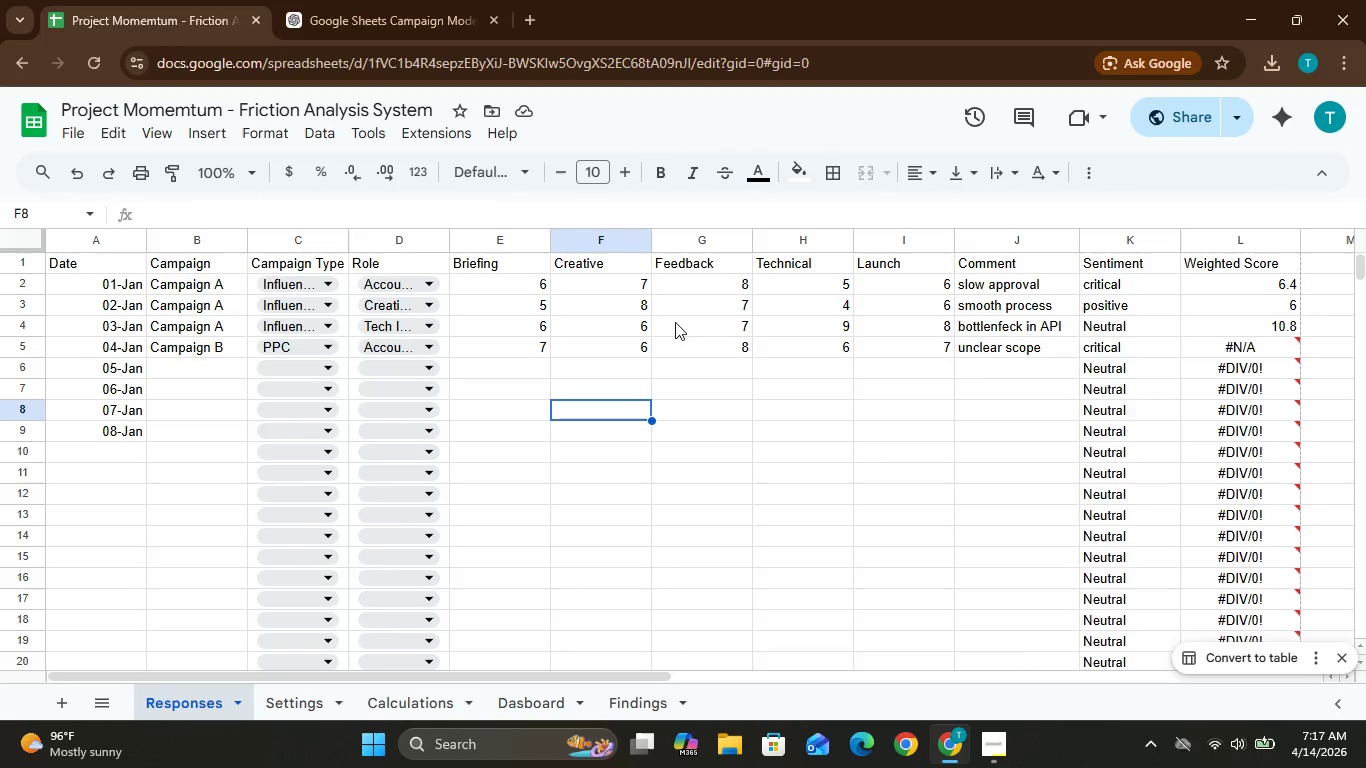 
wait(14.31)
 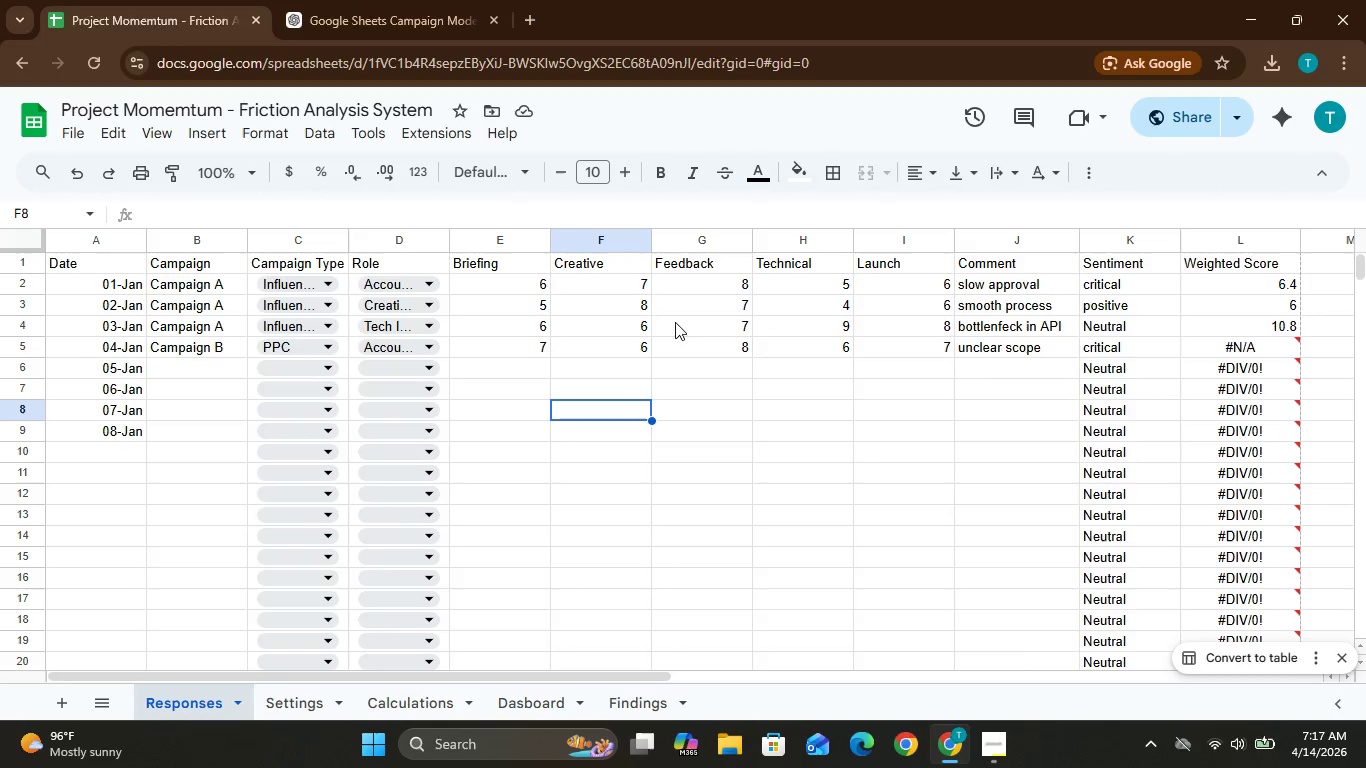 
left_click([288, 281])
 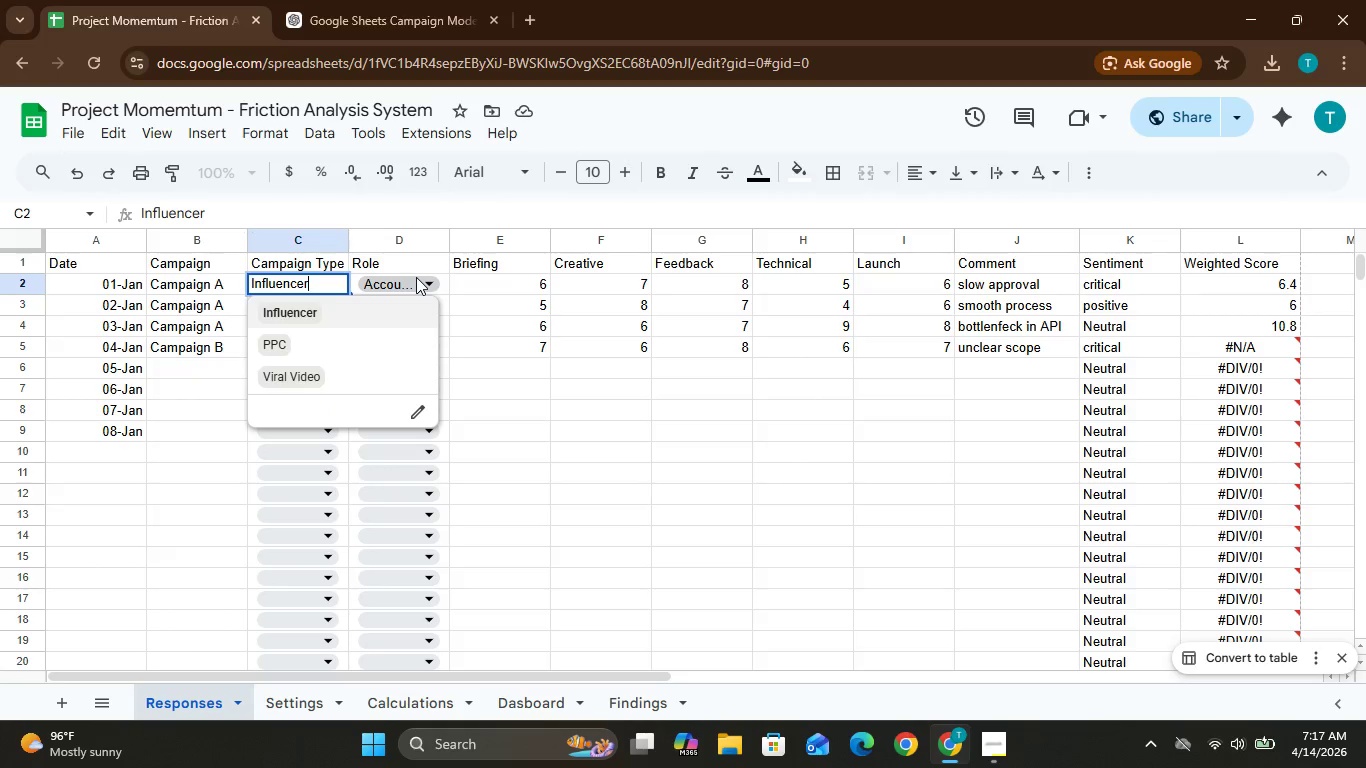 
left_click([416, 276])
 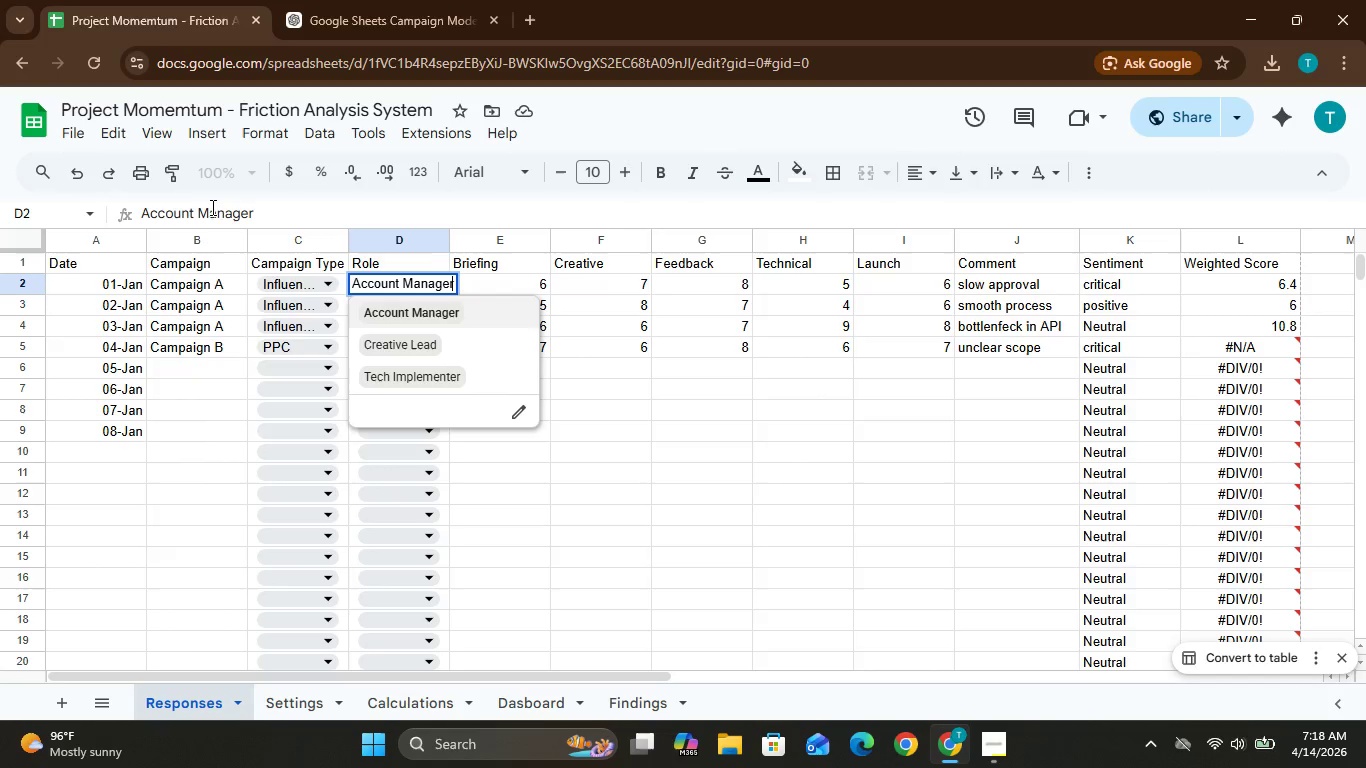 
wait(17.27)
 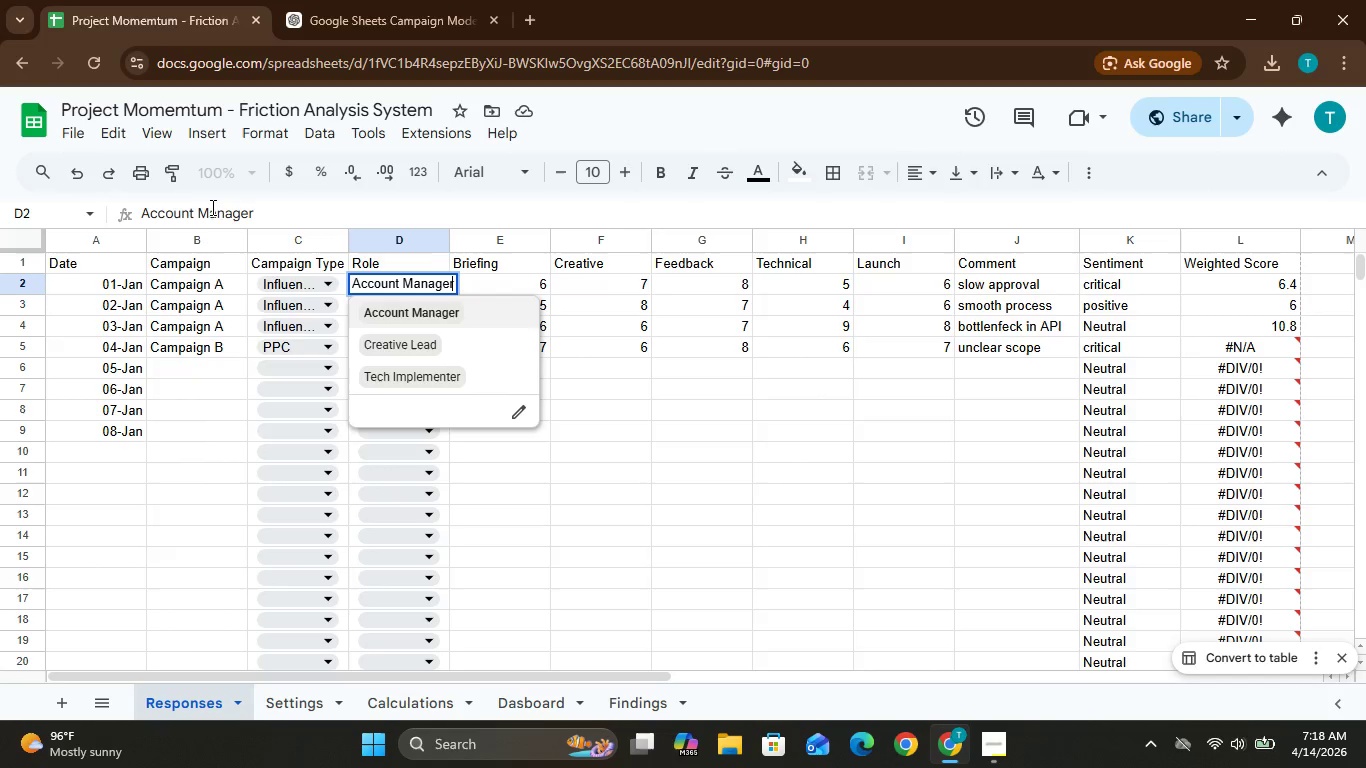 
left_click([24, 239])
 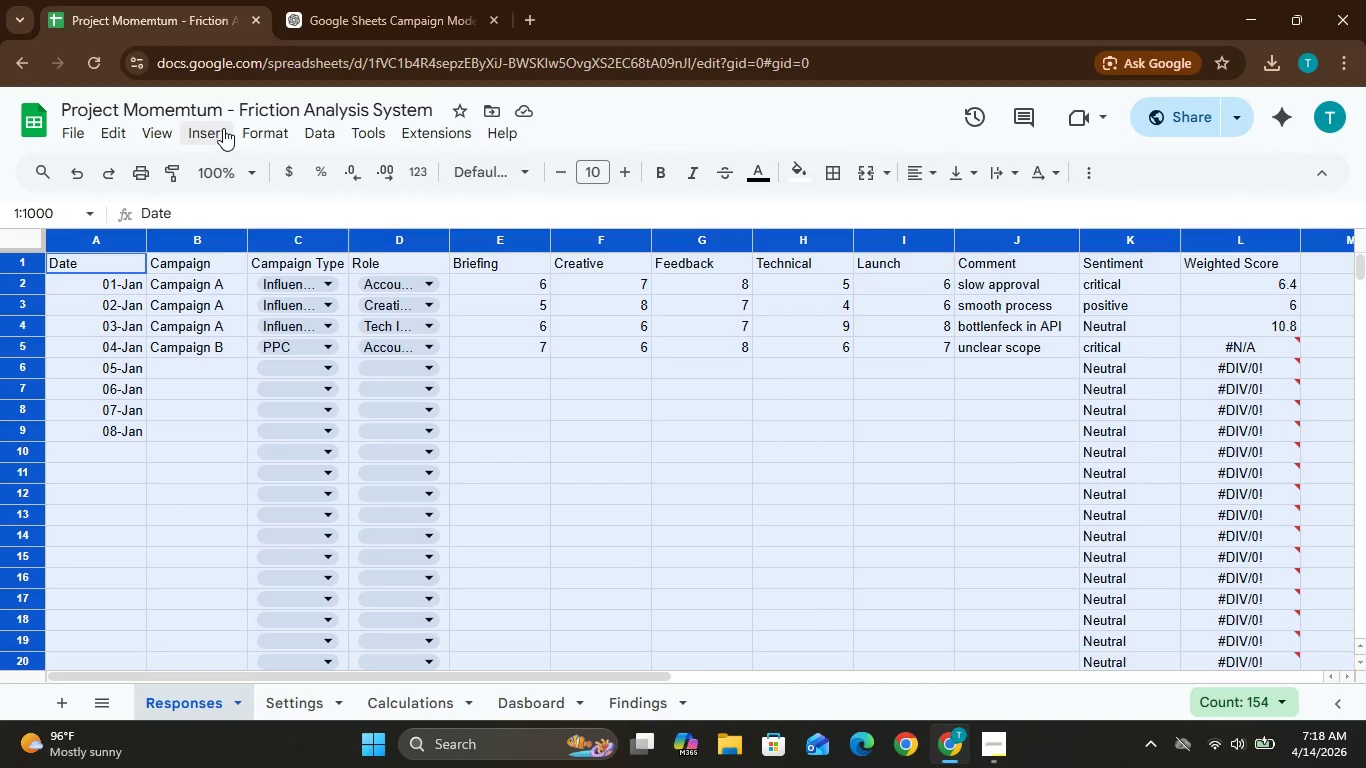 
left_click([222, 128])
 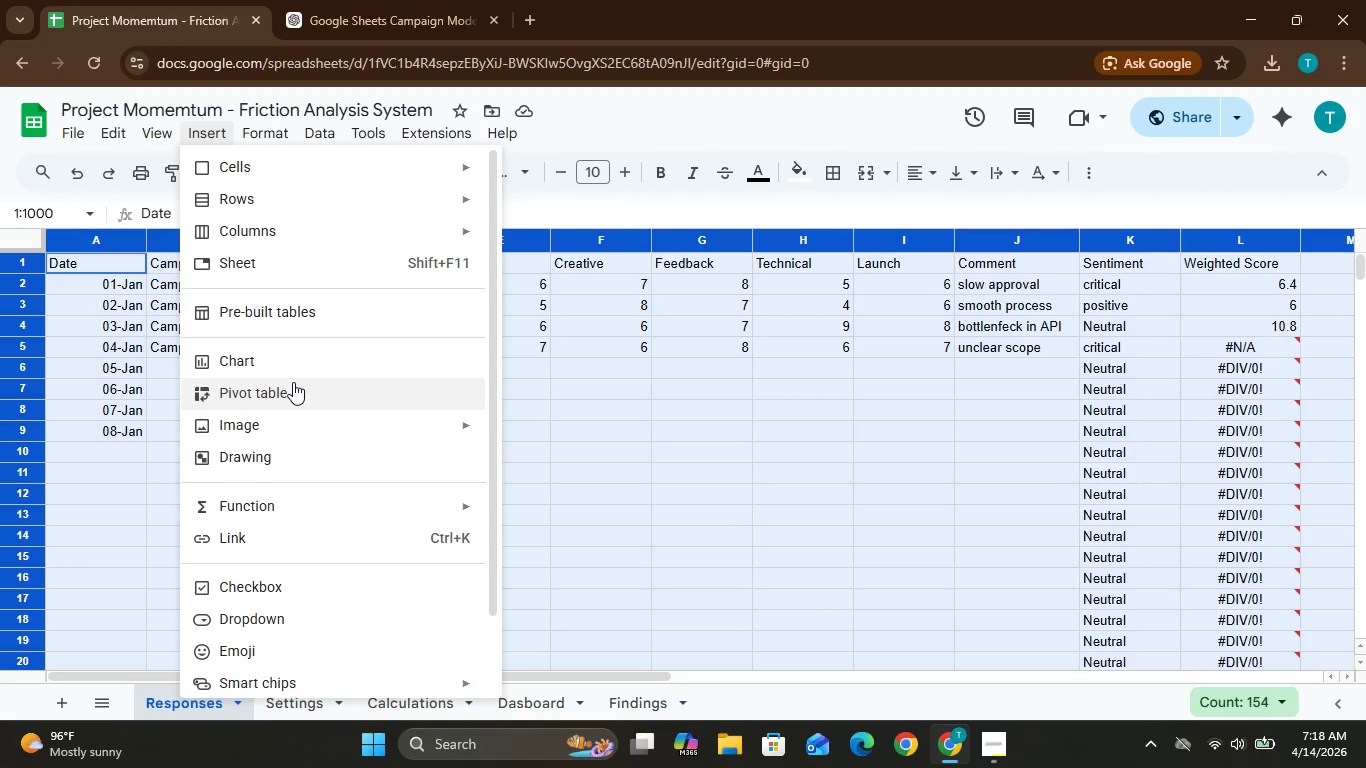 
left_click([293, 383])
 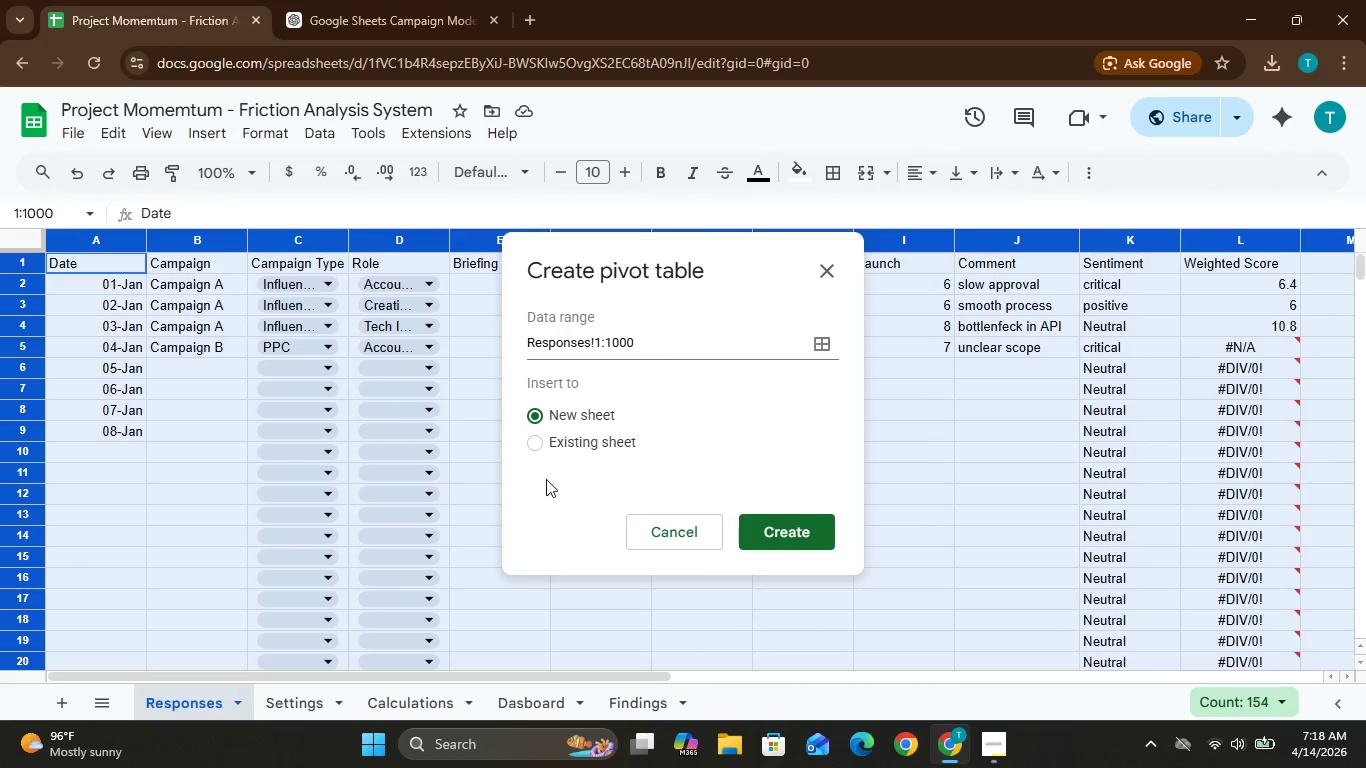 
wait(5.73)
 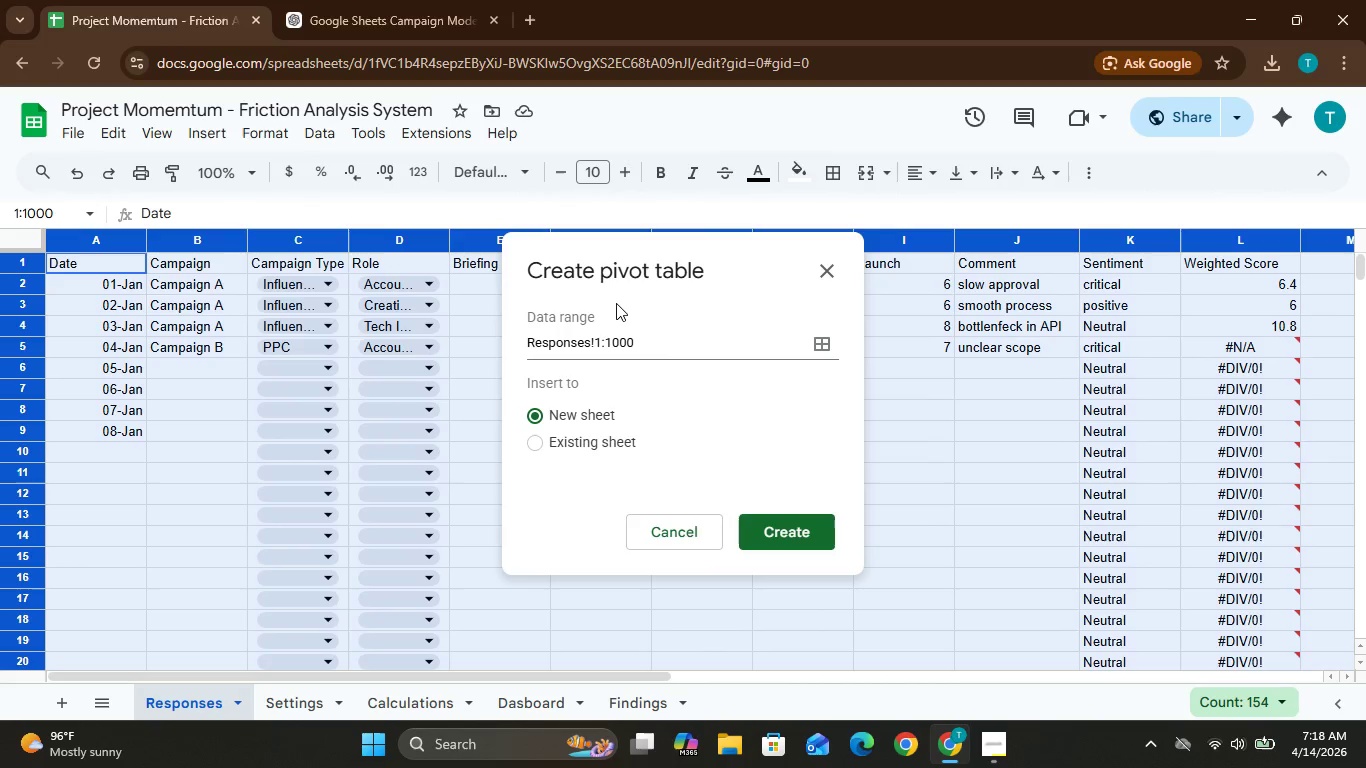 
left_click([533, 444])
 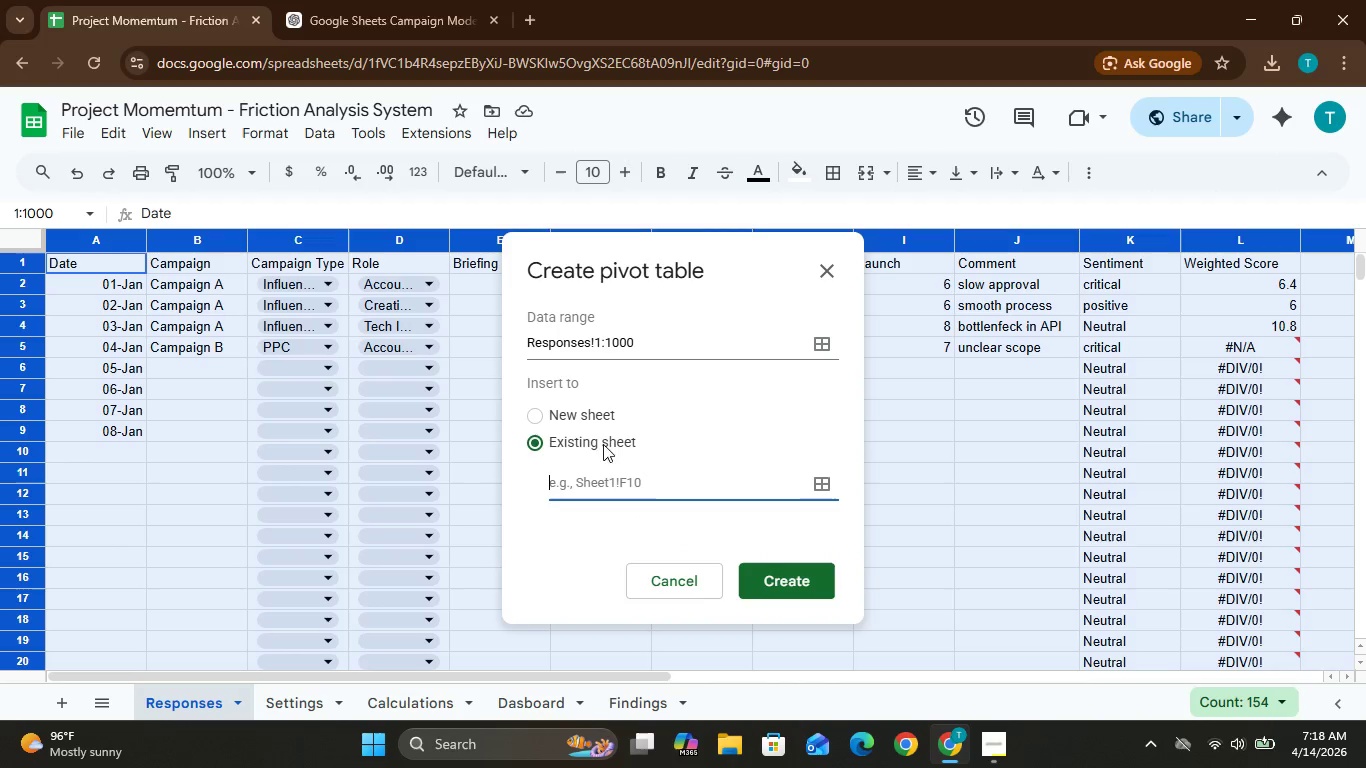 
left_click([585, 414])
 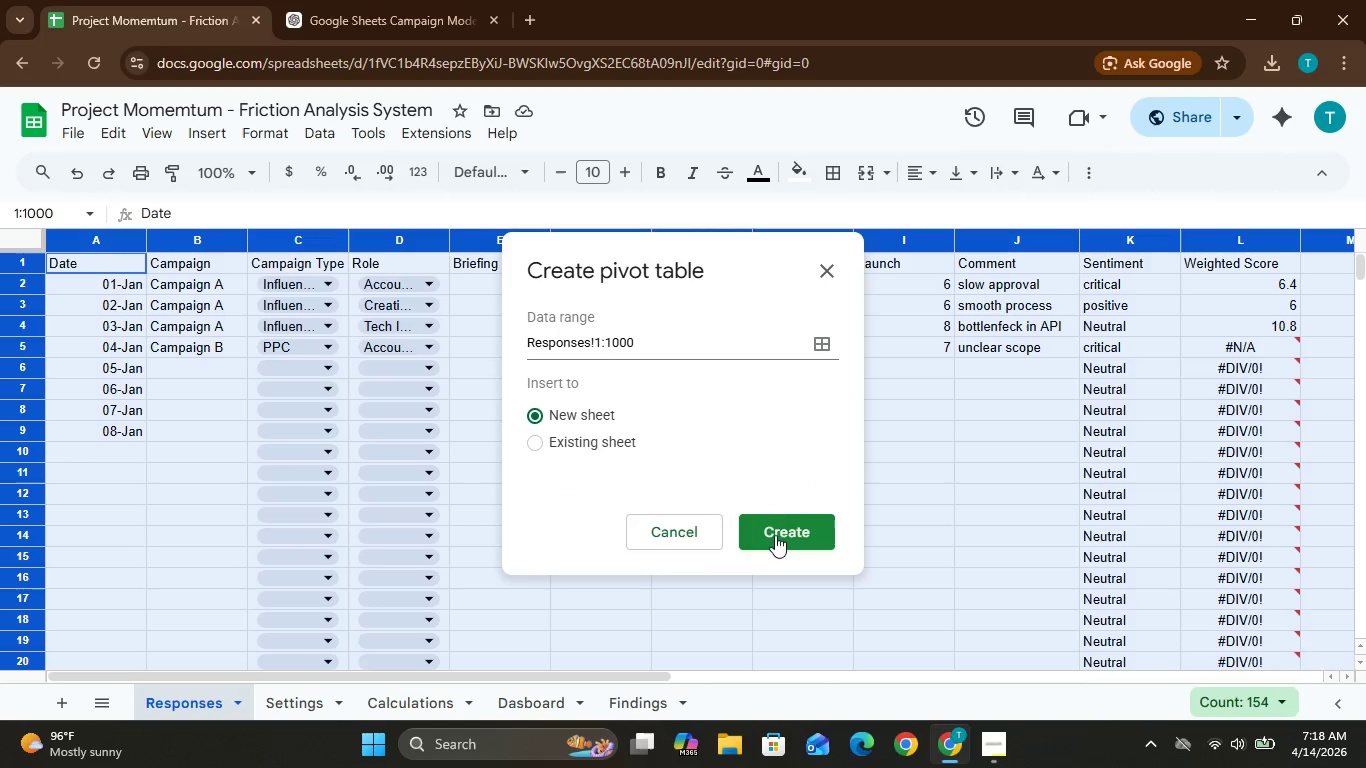 
left_click([780, 533])
 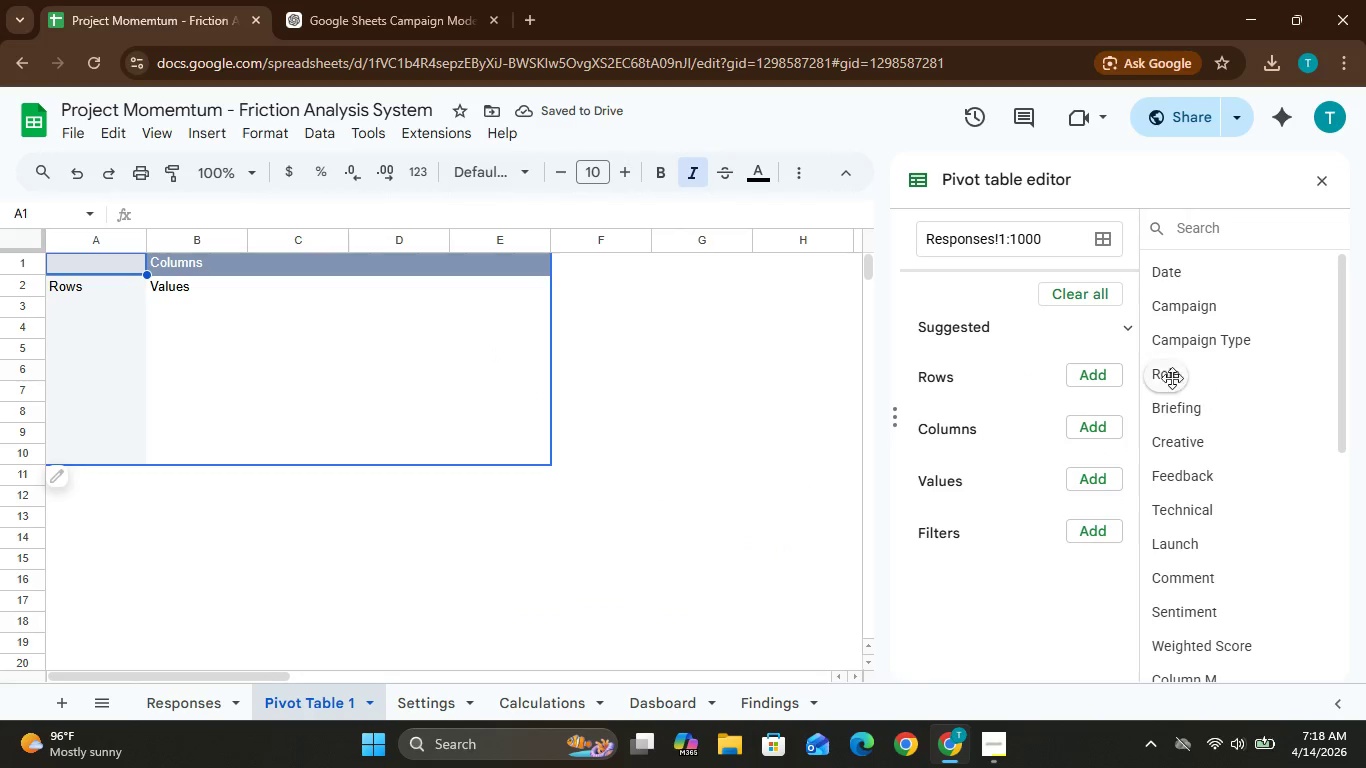 
wait(6.61)
 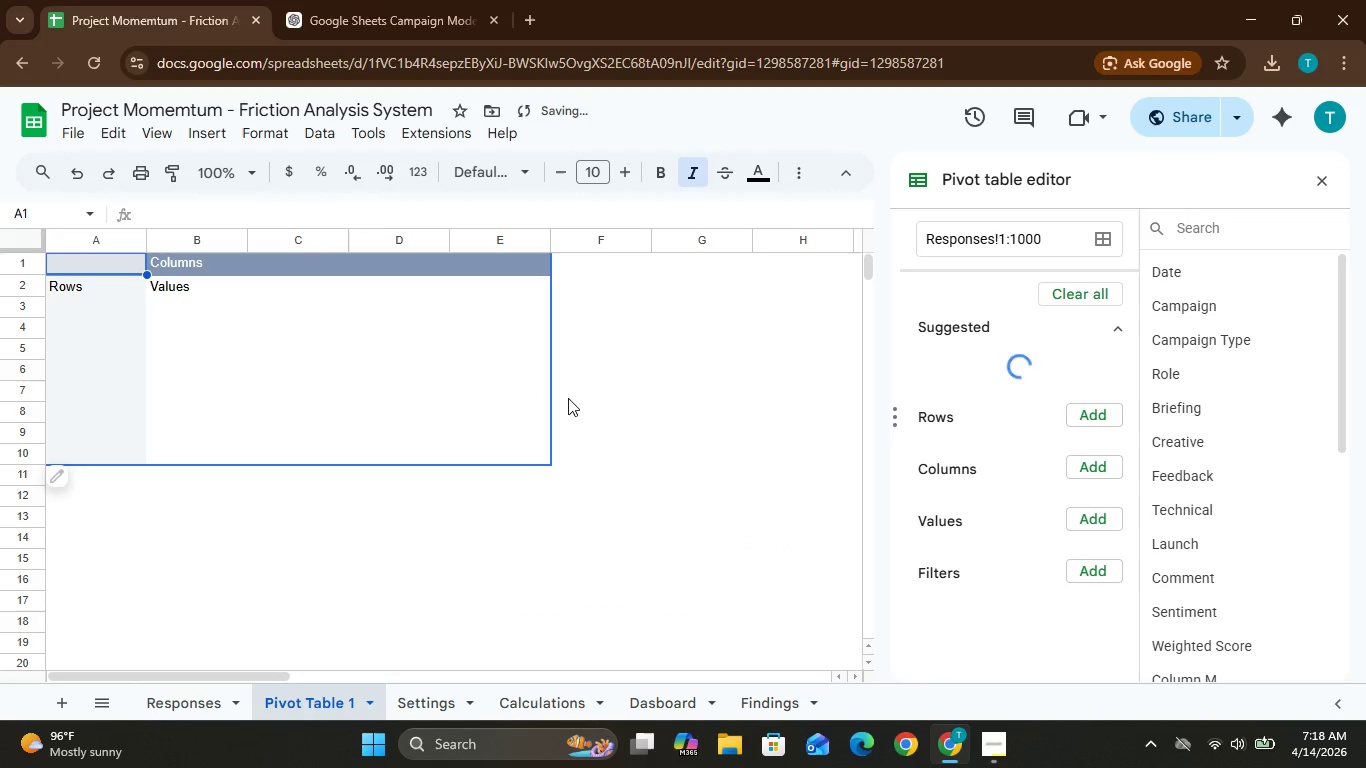 
left_click([1100, 381])
 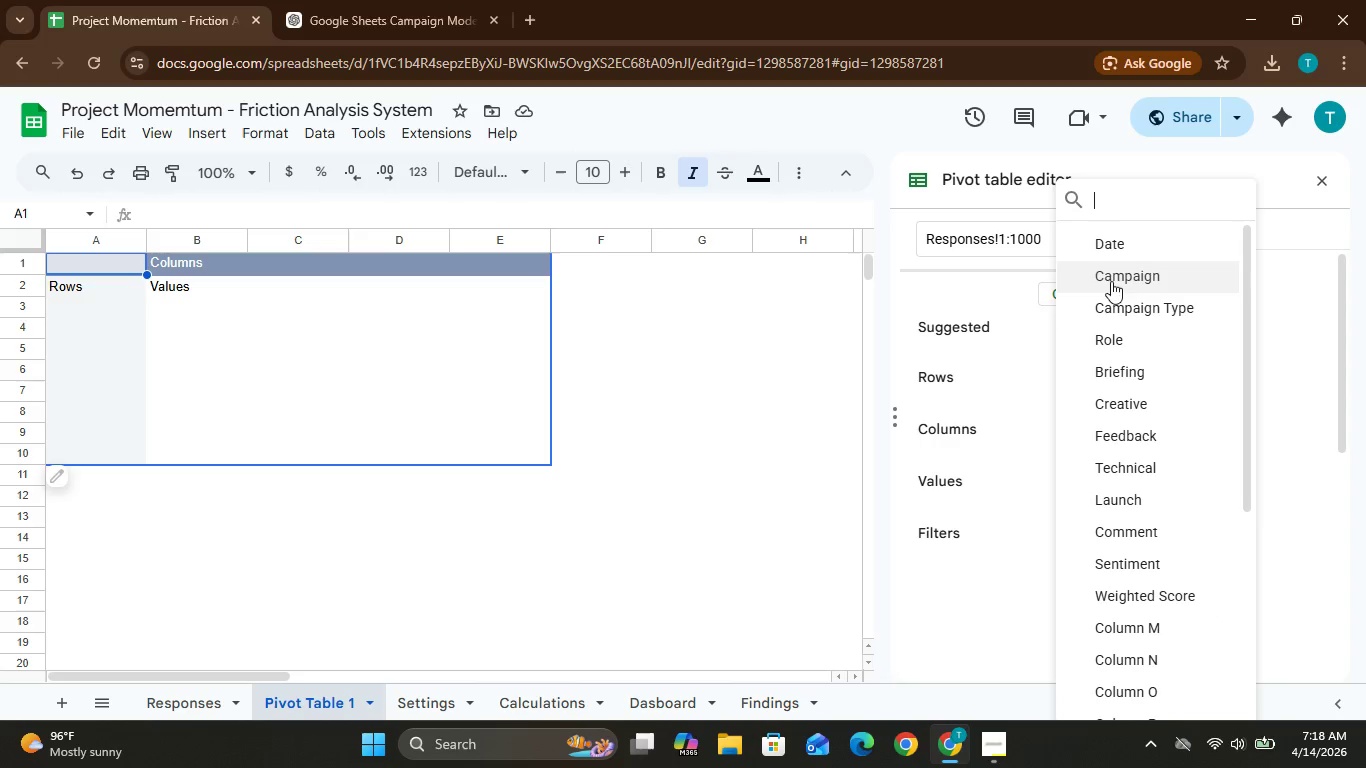 
left_click([1112, 308])
 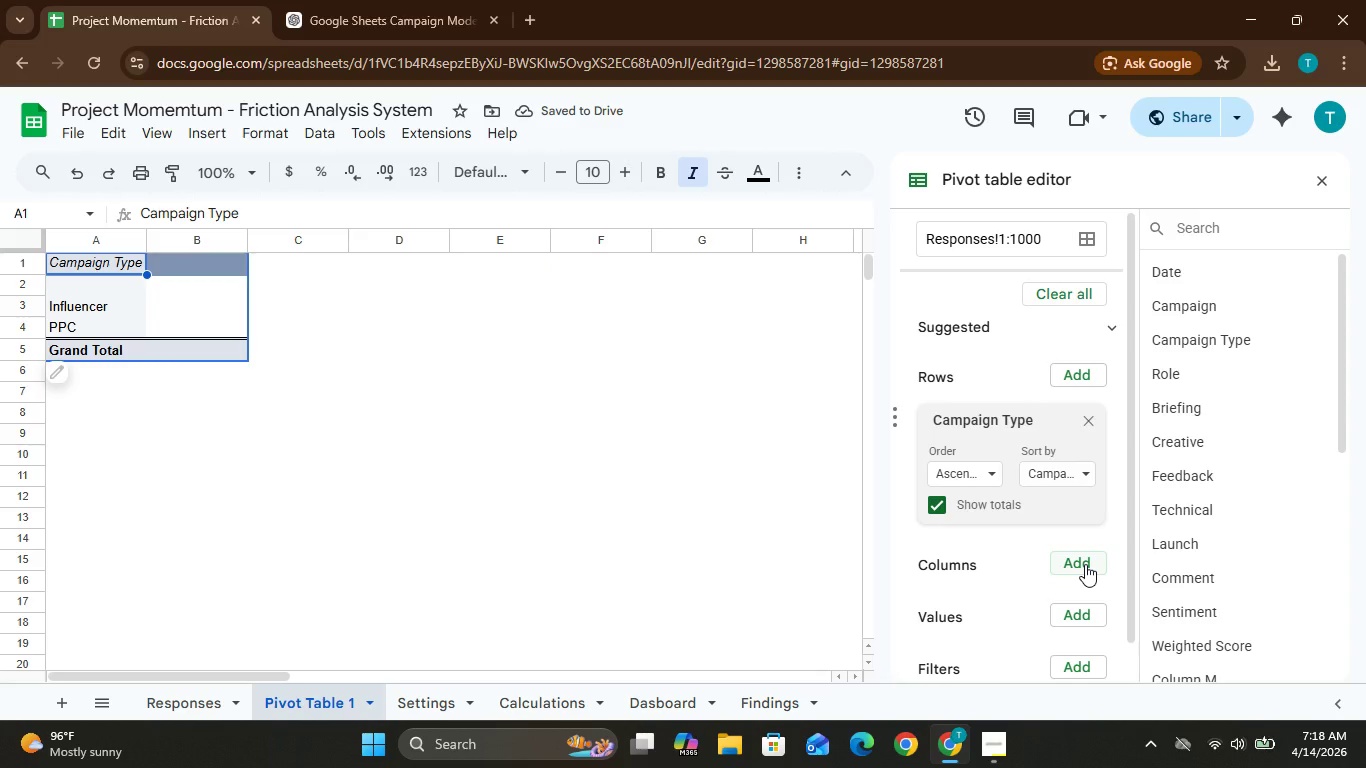 
wait(5.12)
 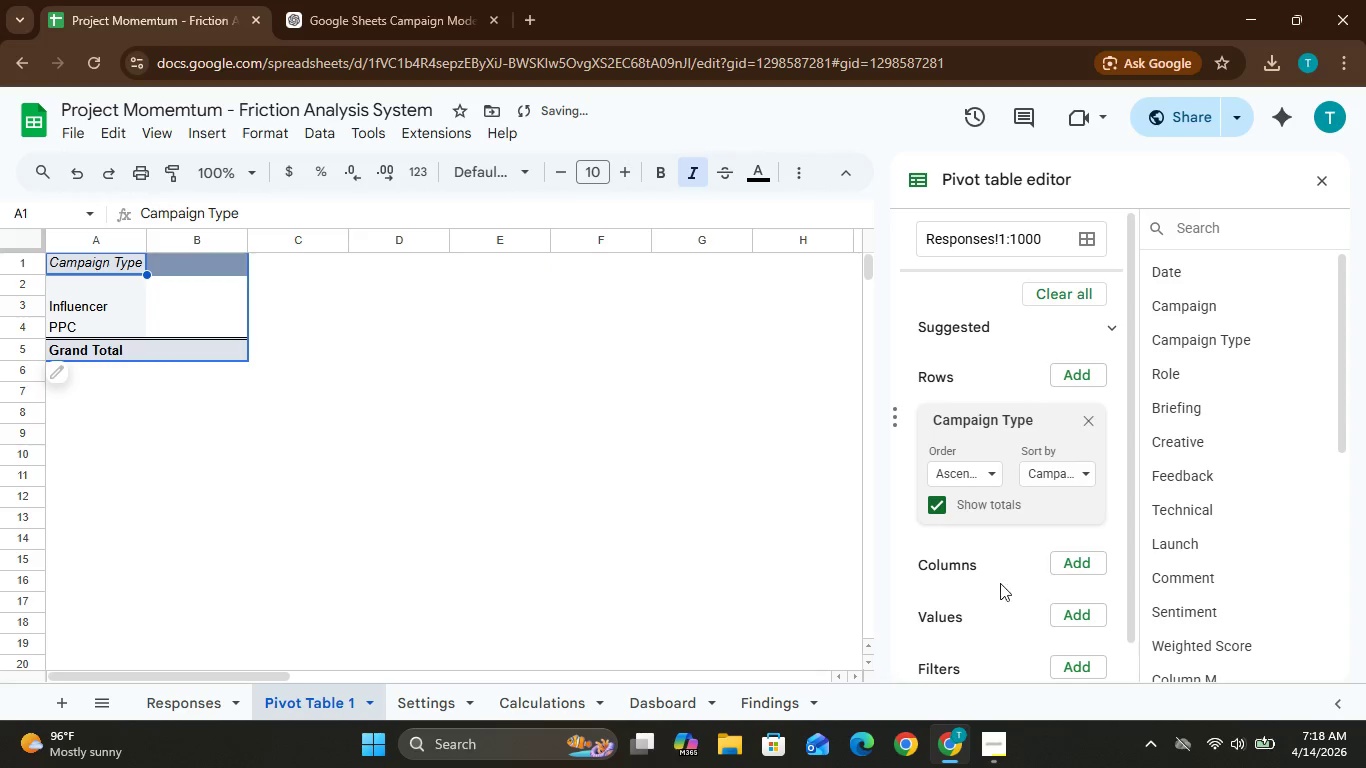 
left_click([1085, 564])
 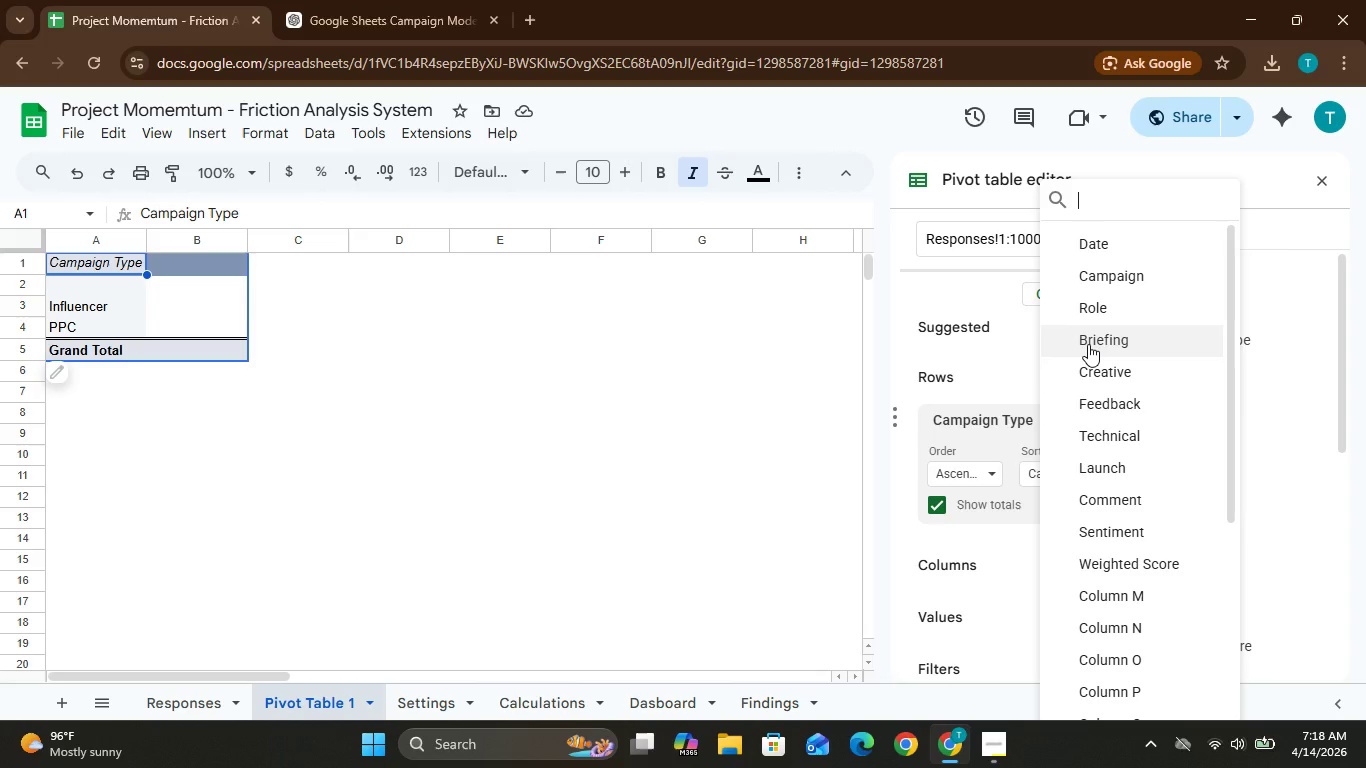 
wait(14.7)
 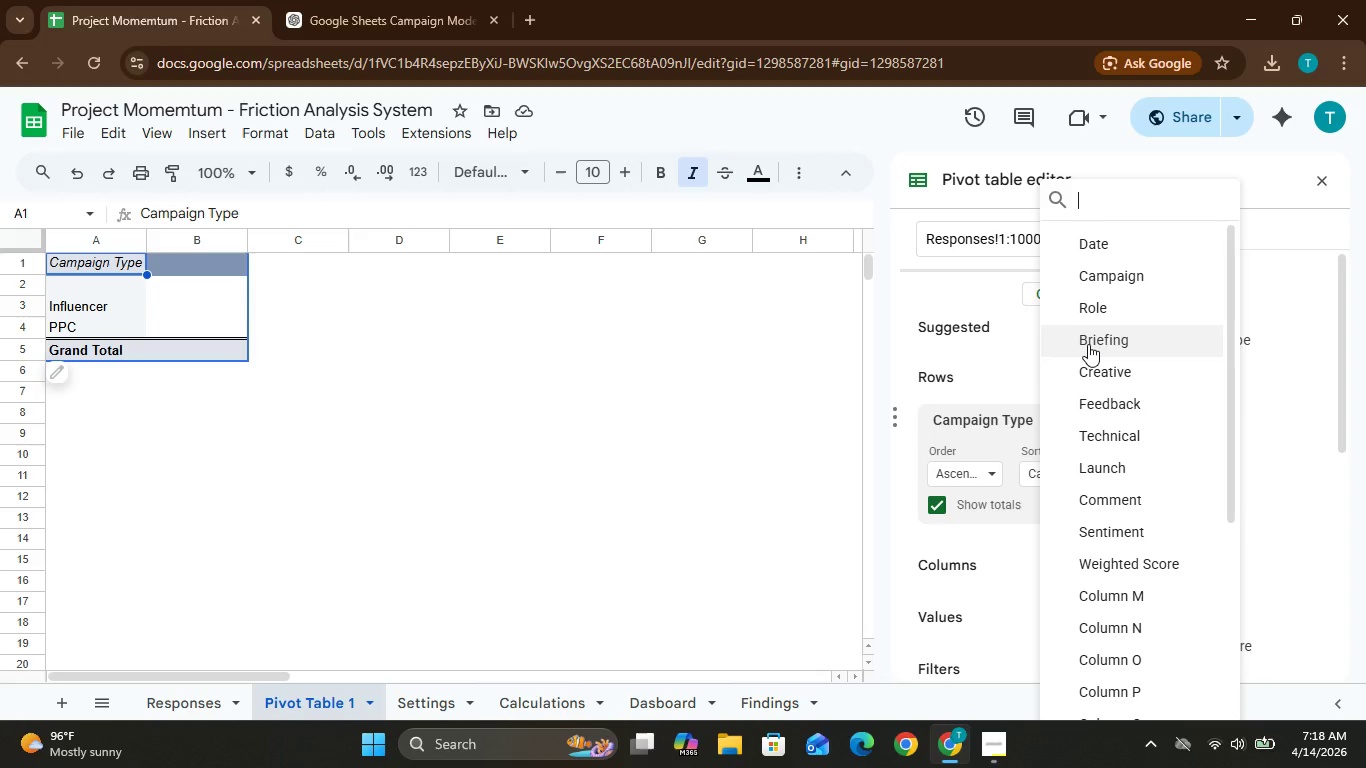 
left_click([1115, 434])
 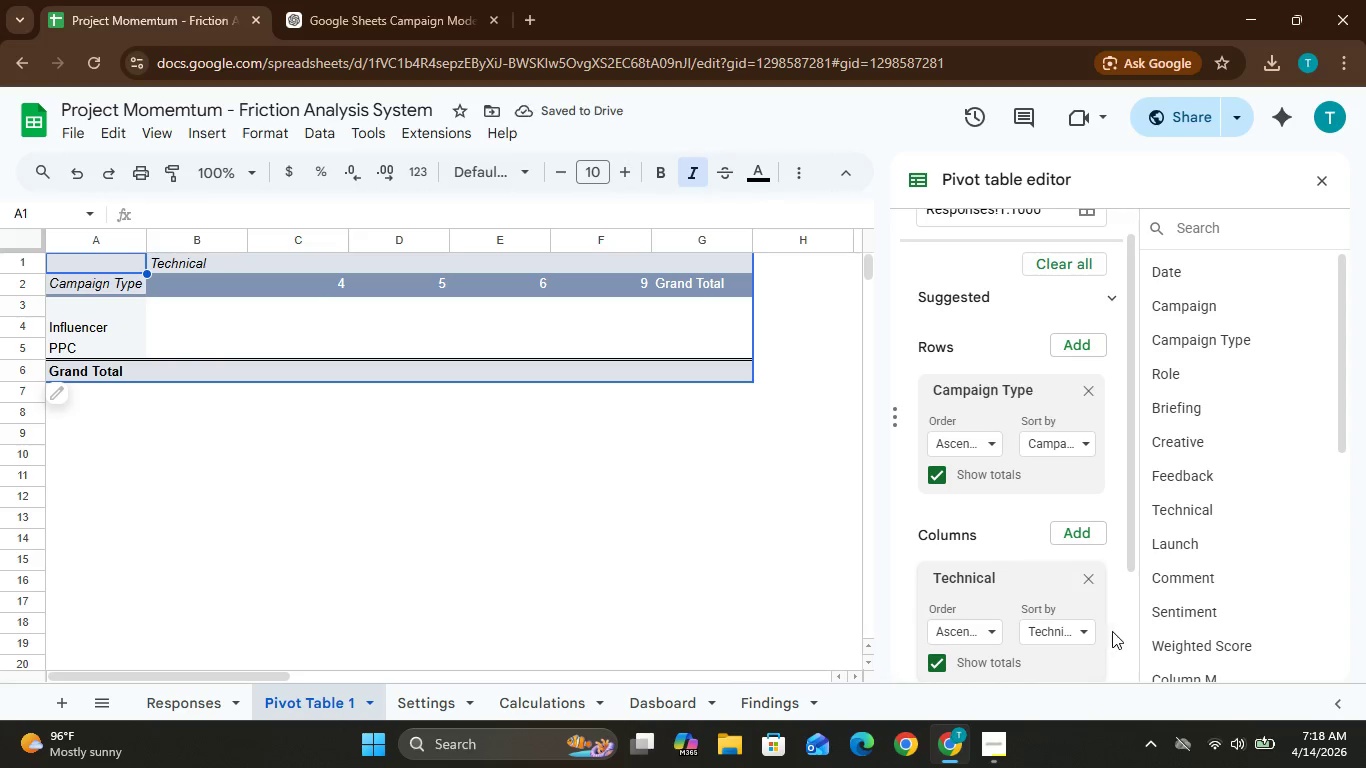 
left_click([1131, 636])
 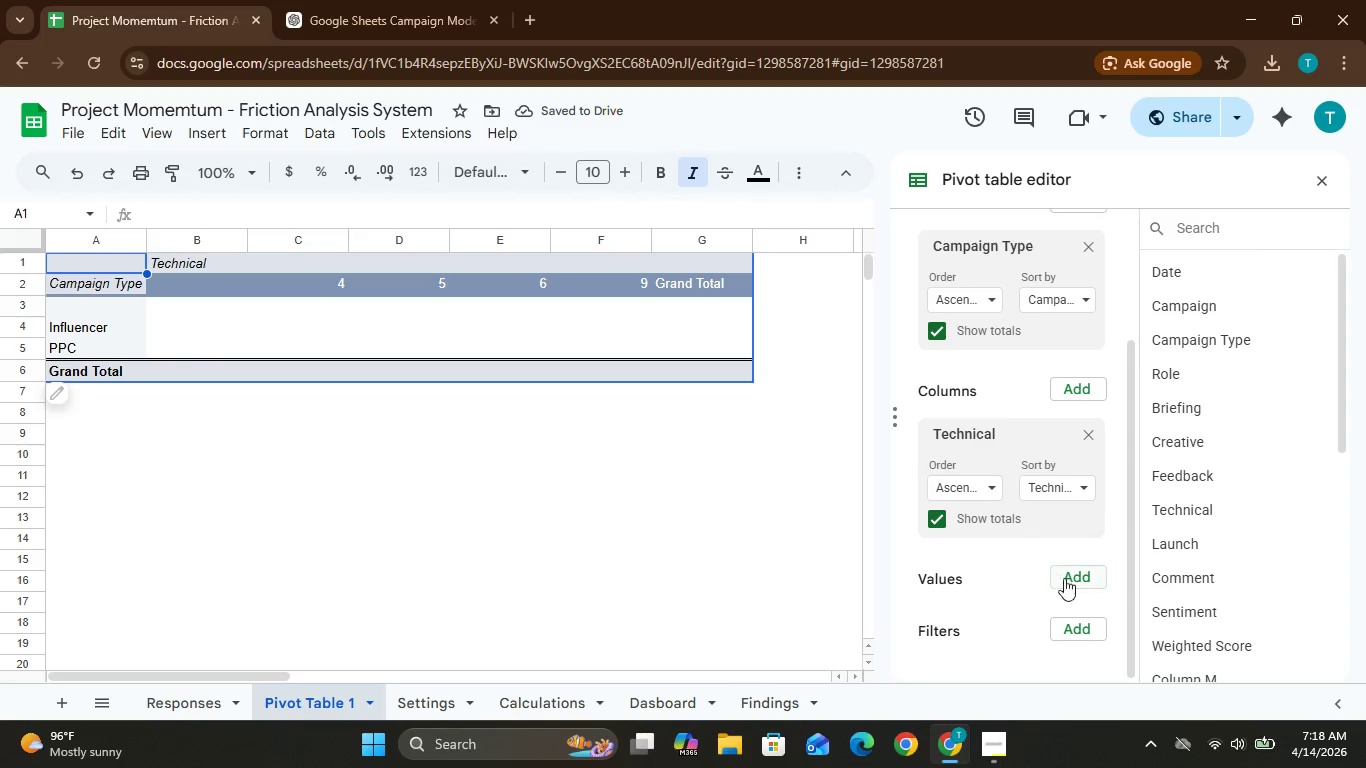 
left_click([1071, 579])
 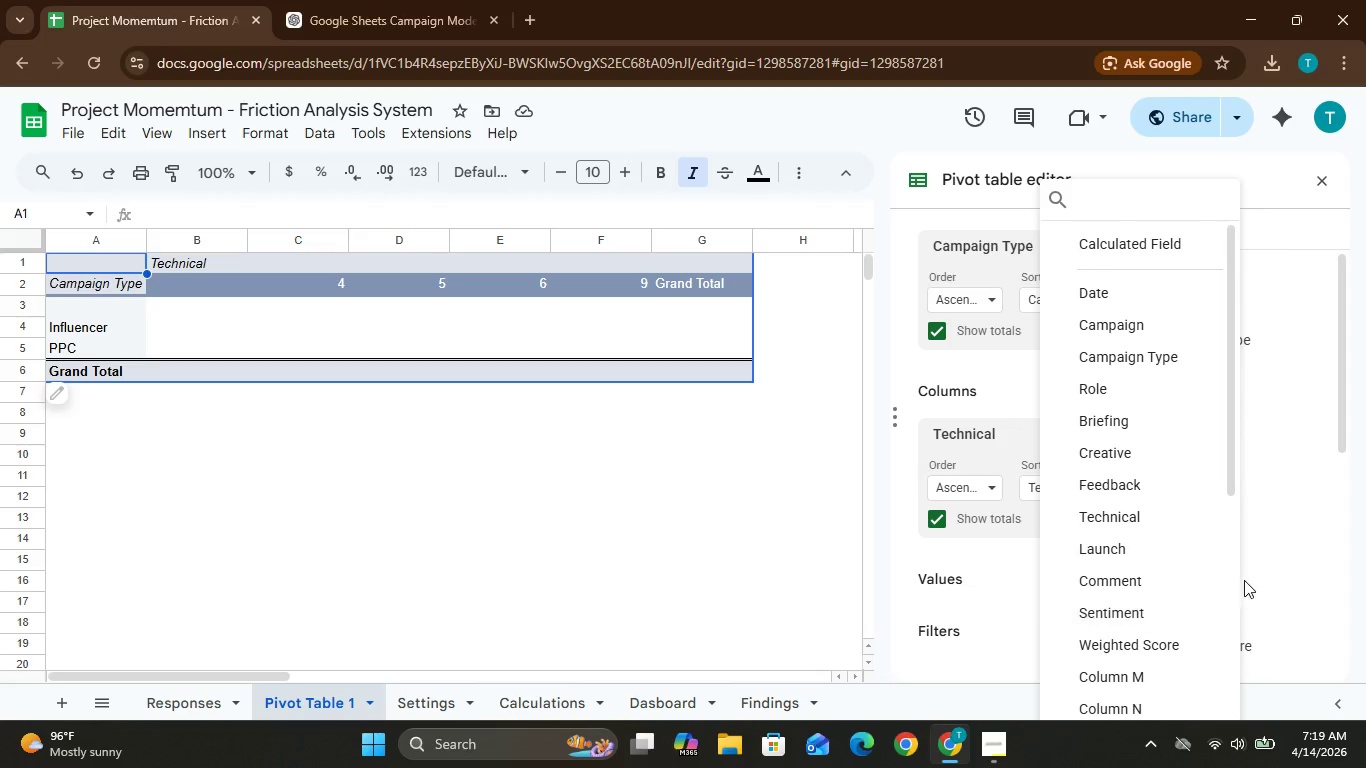 
left_click([1228, 576])
 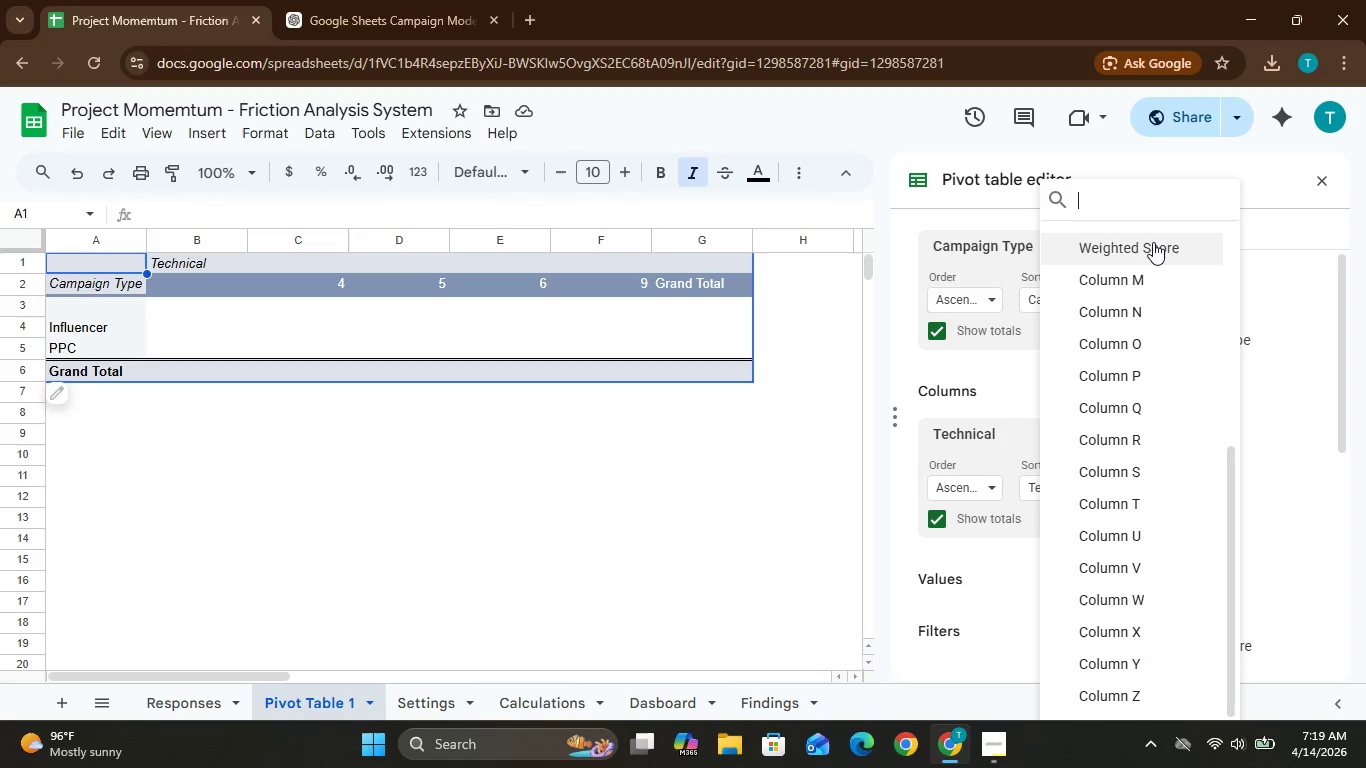 
wait(7.23)
 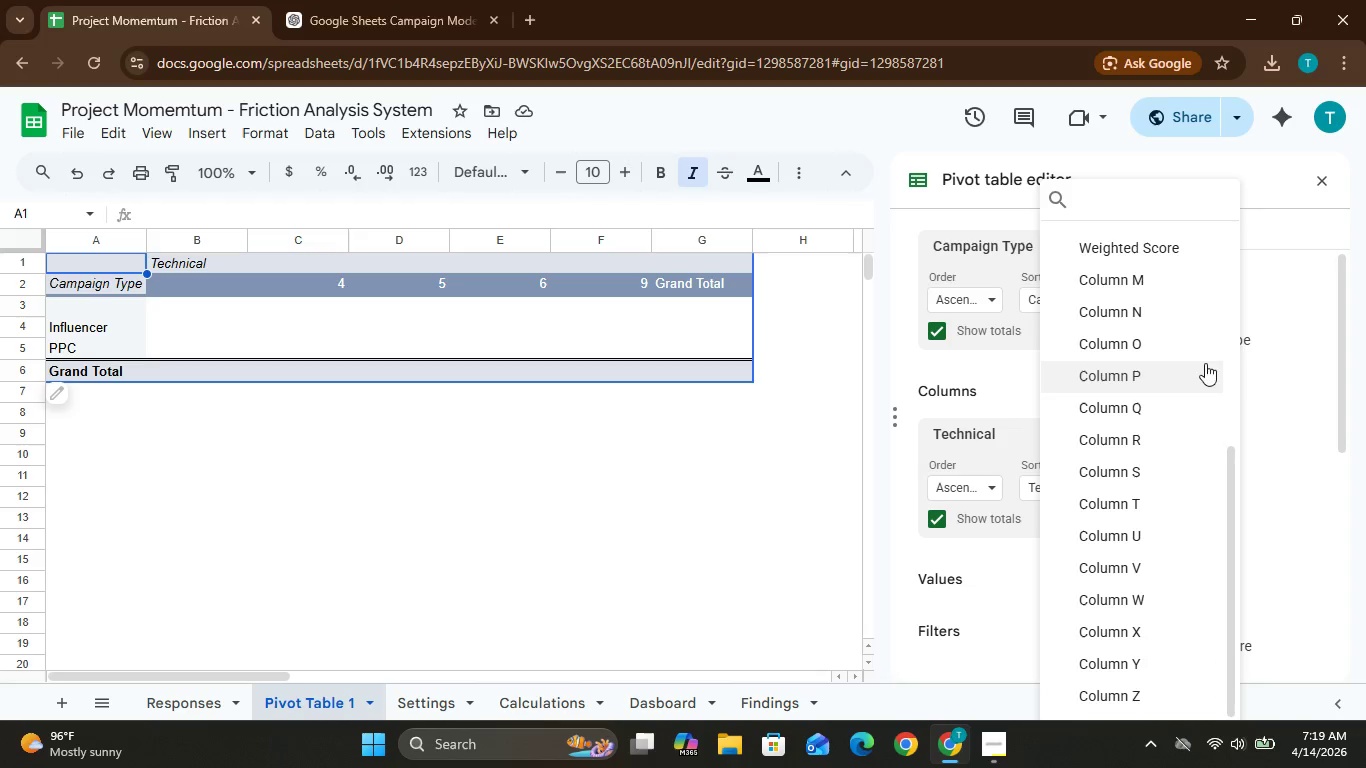 
left_click([1153, 250])
 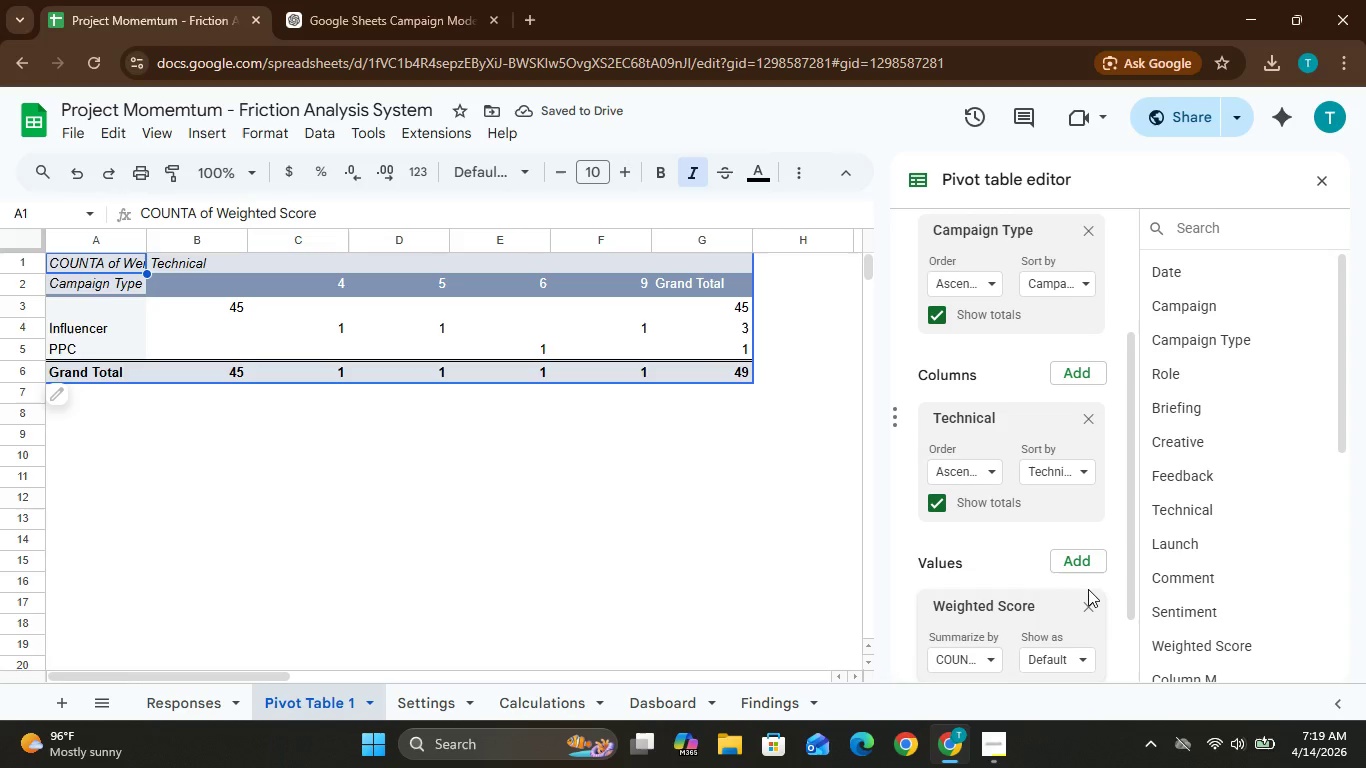 
wait(8.56)
 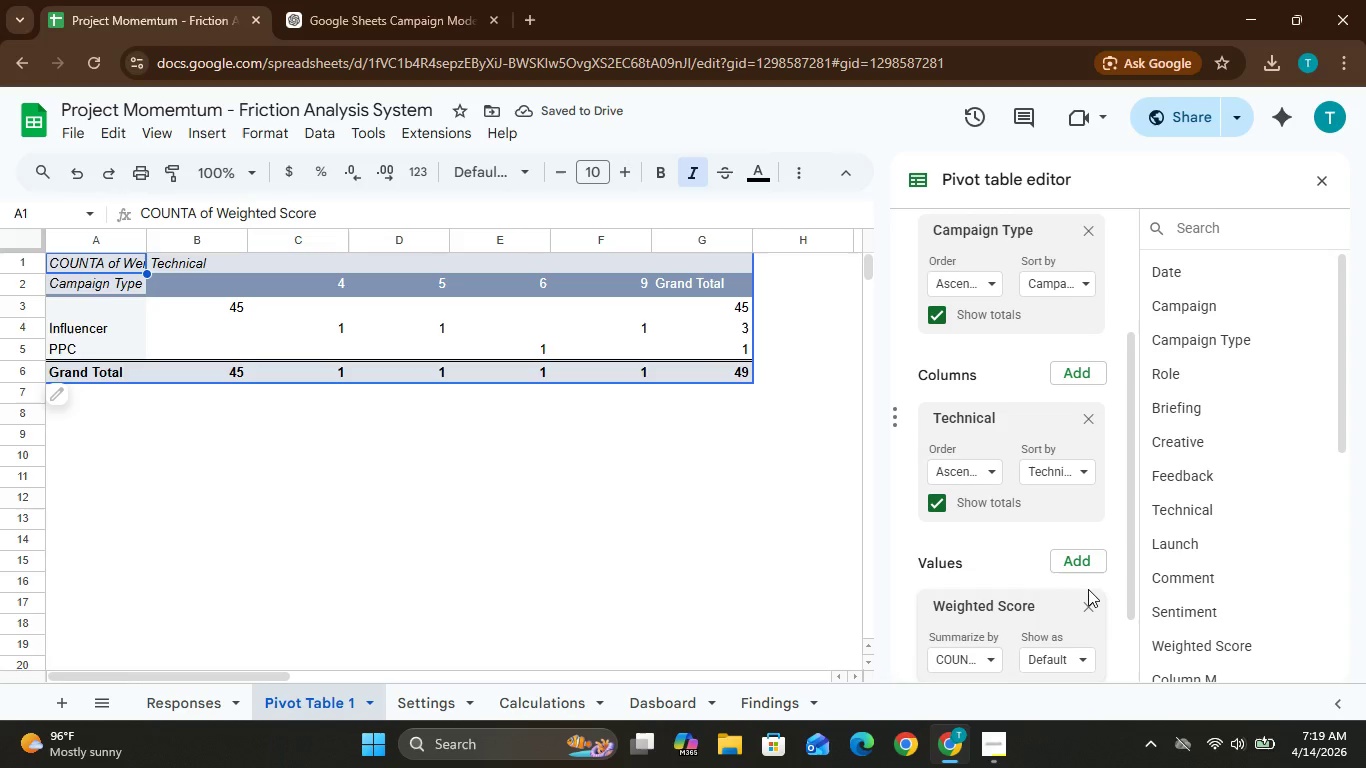 
left_click([1328, 185])
 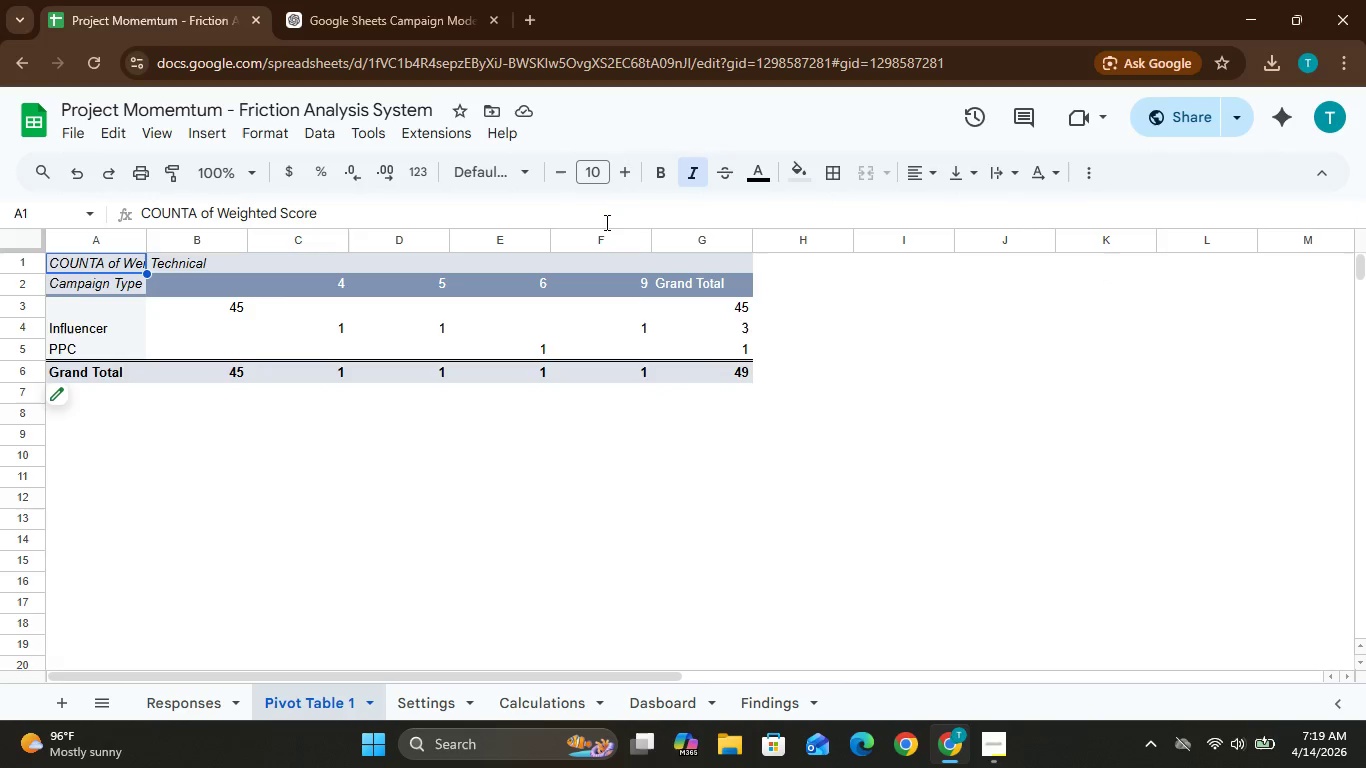 
left_click([652, 308])
 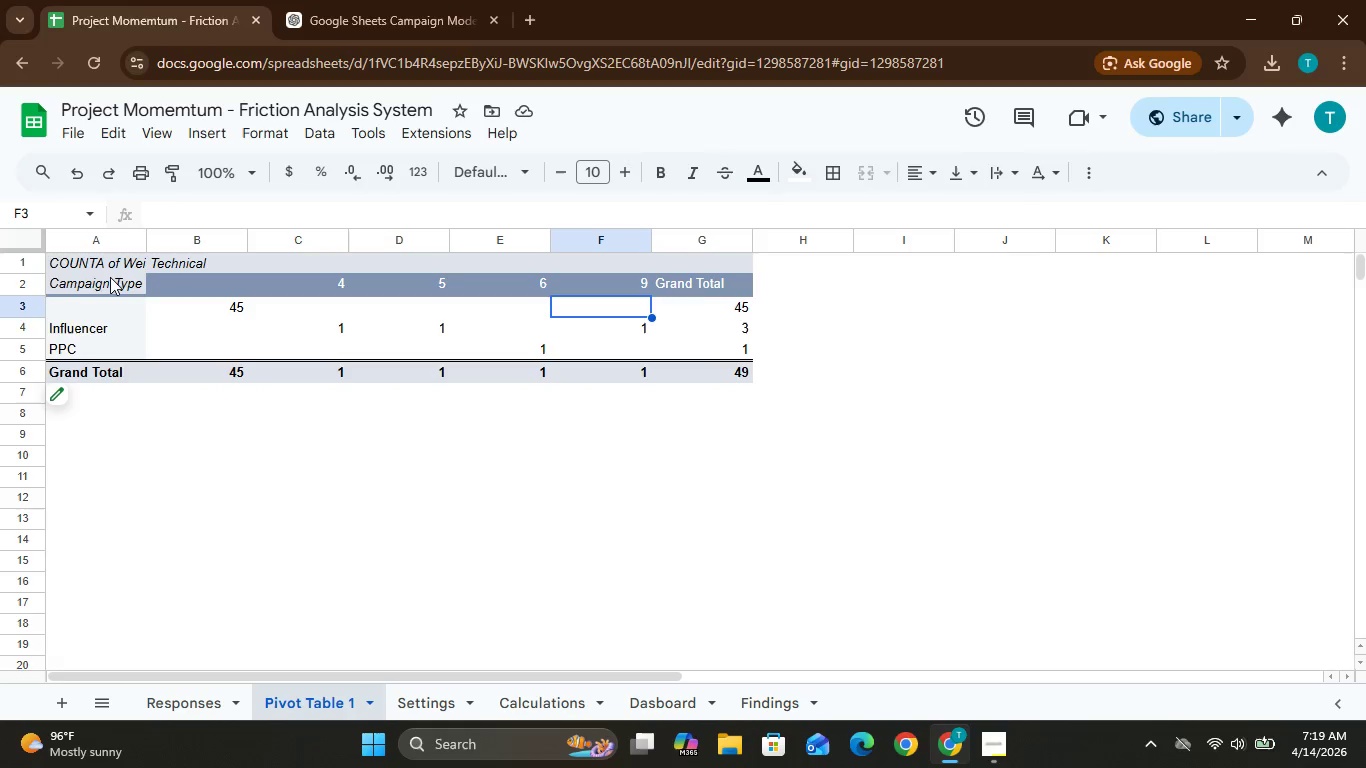 
left_click([110, 267])
 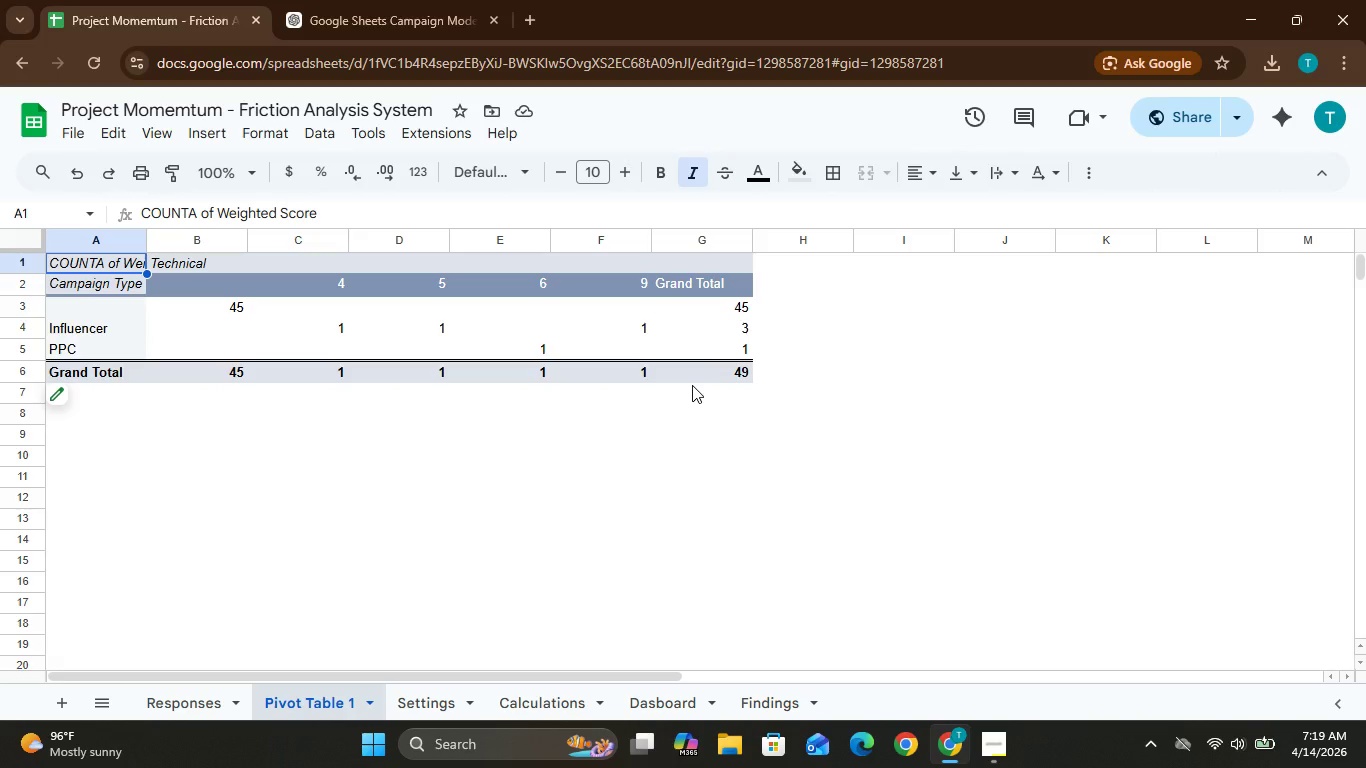 
hold_key(key=ShiftLeft, duration=1.33)
left_click([705, 377])
 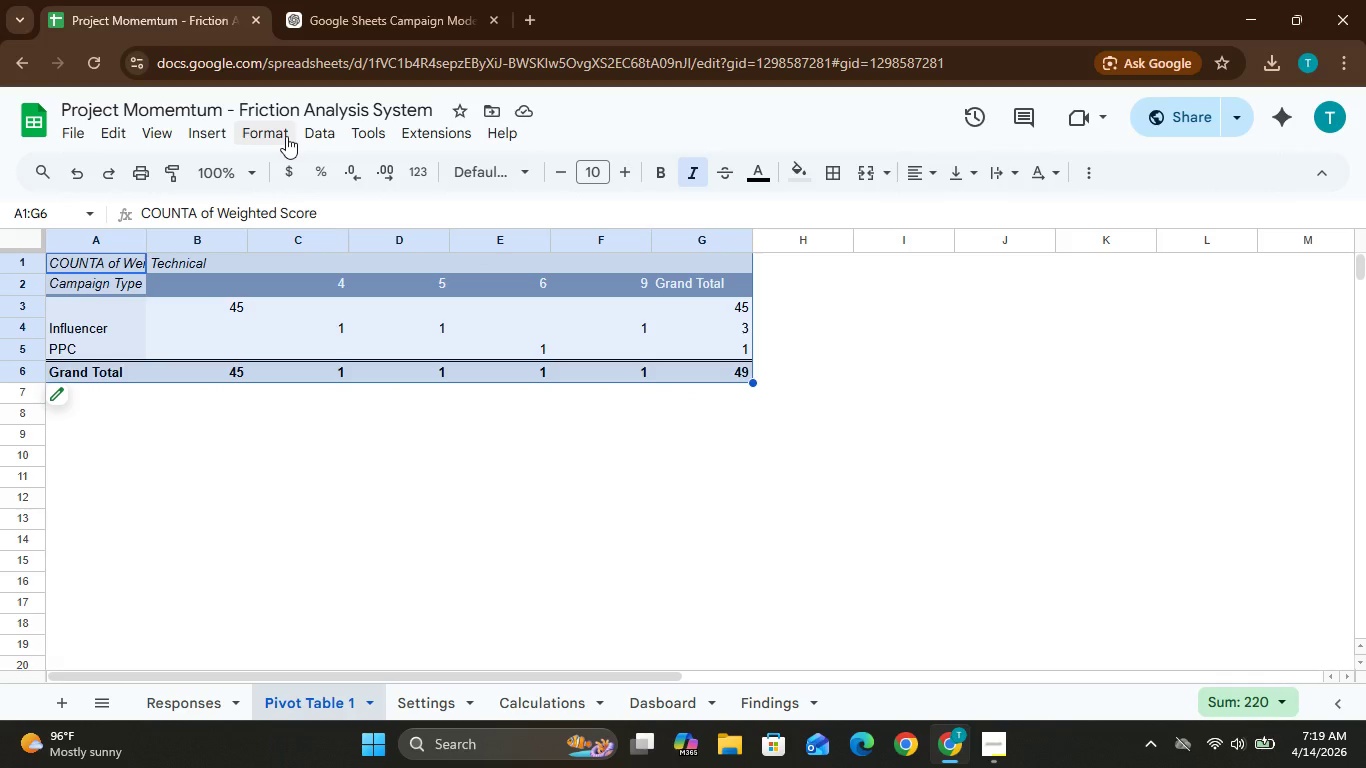 
left_click_drag(start_coordinate=[286, 136], to_coordinate=[362, 503])
 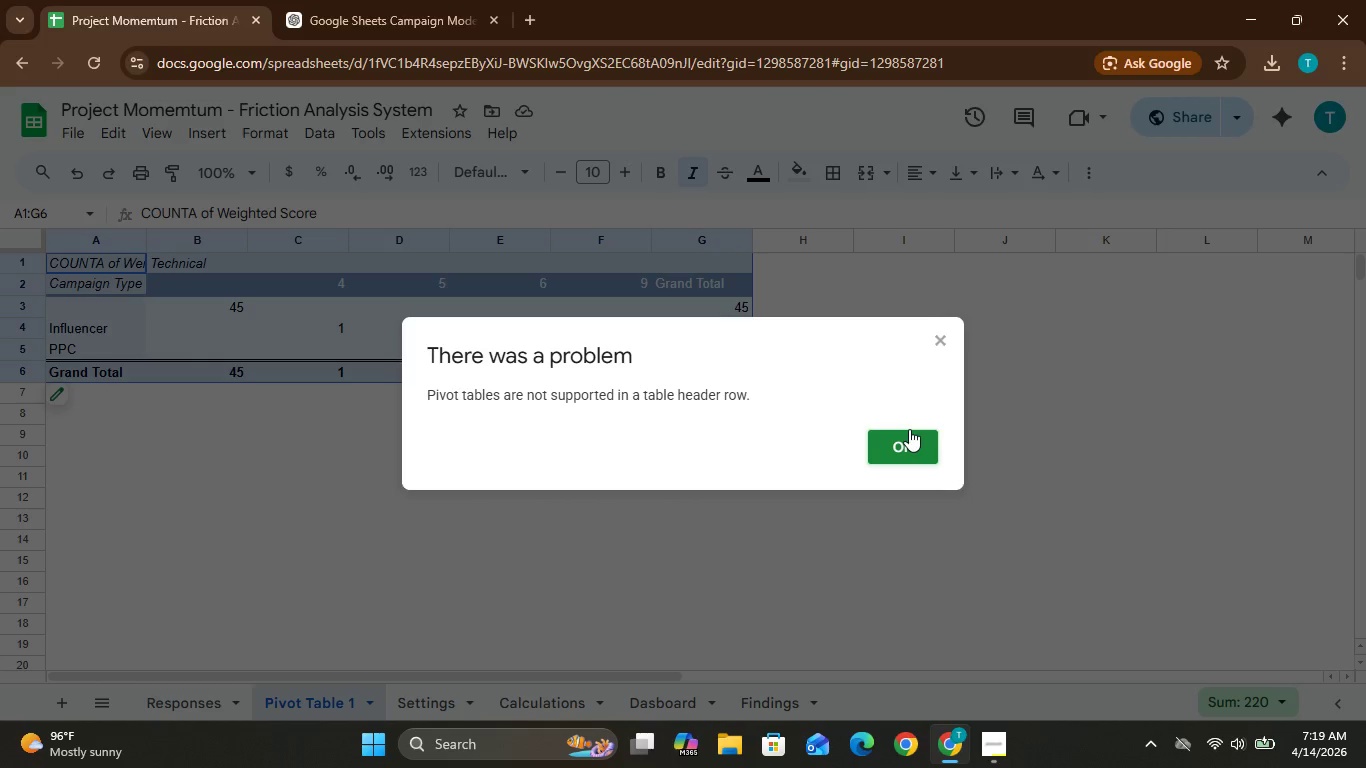 
left_click([912, 440])
 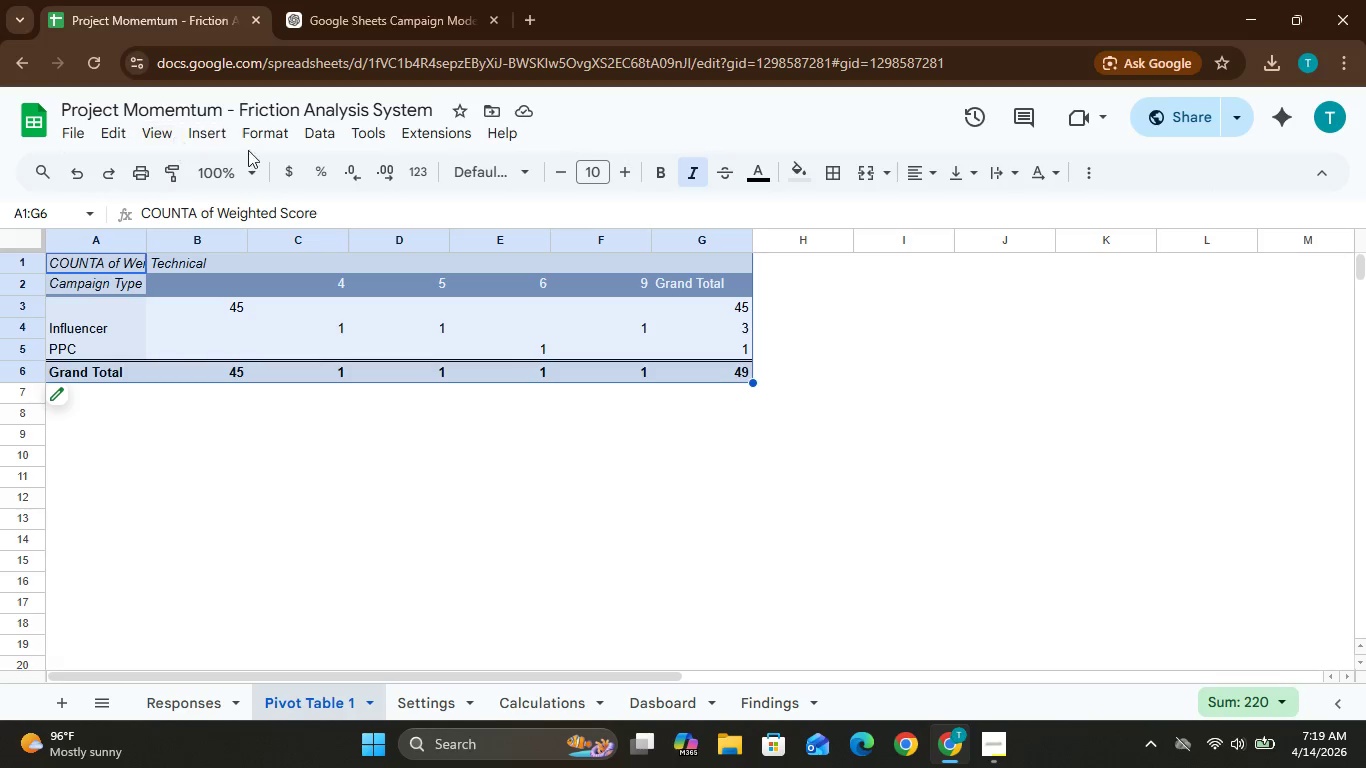 
left_click([259, 133])
 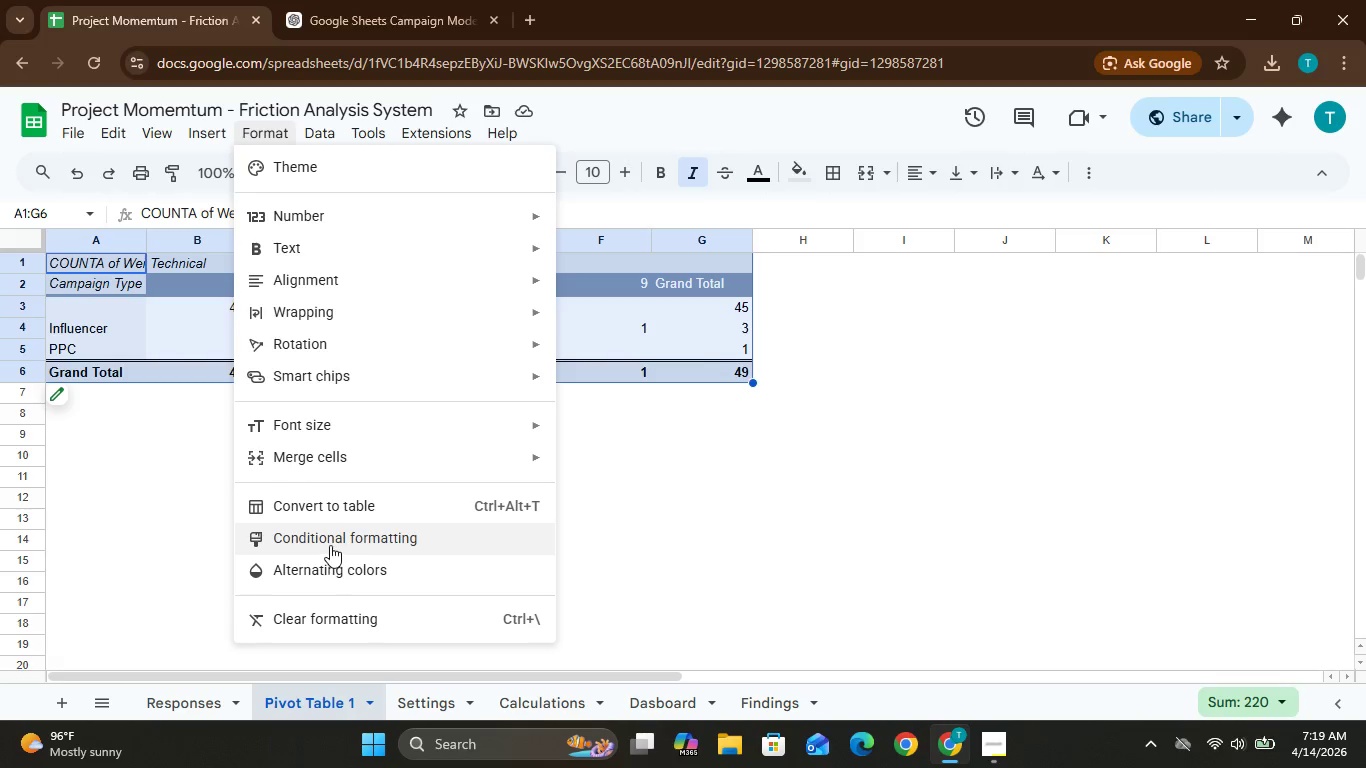 
left_click([330, 544])
 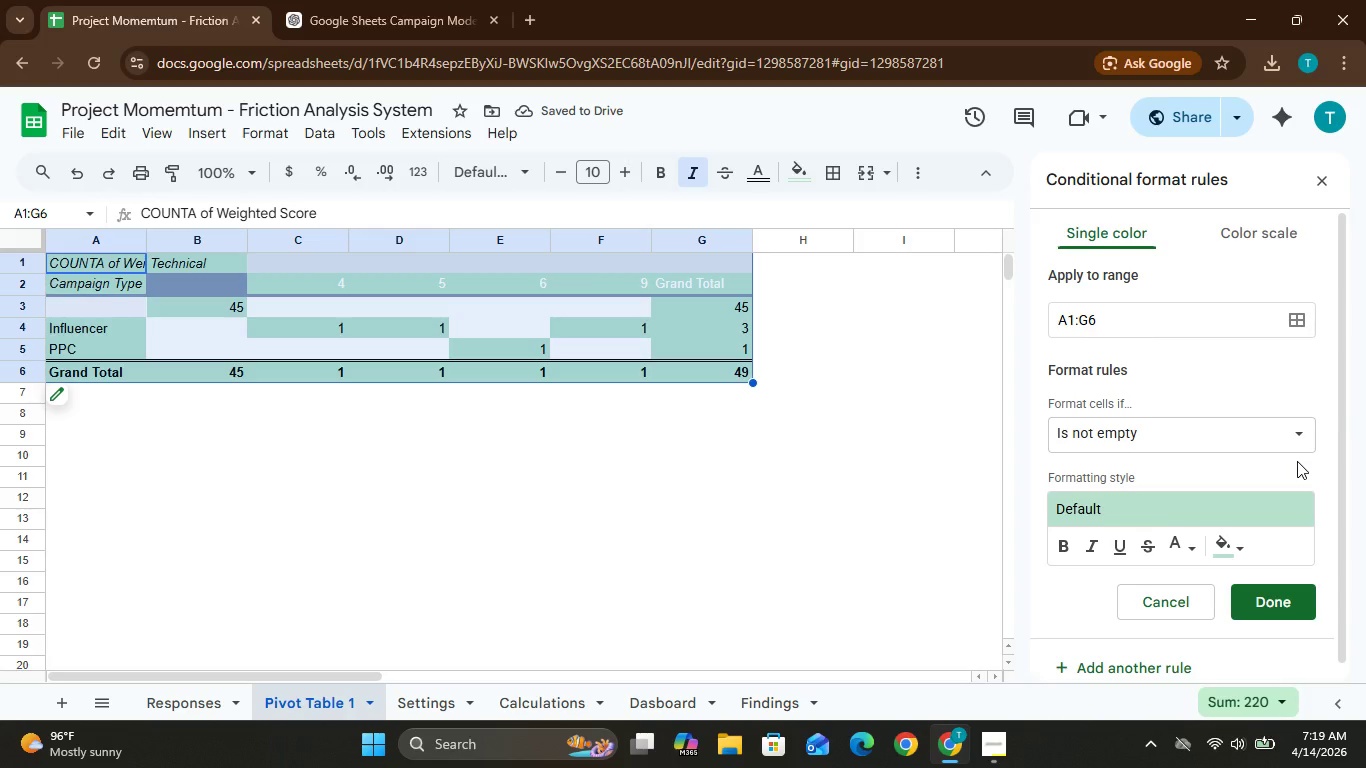 
wait(10.41)
 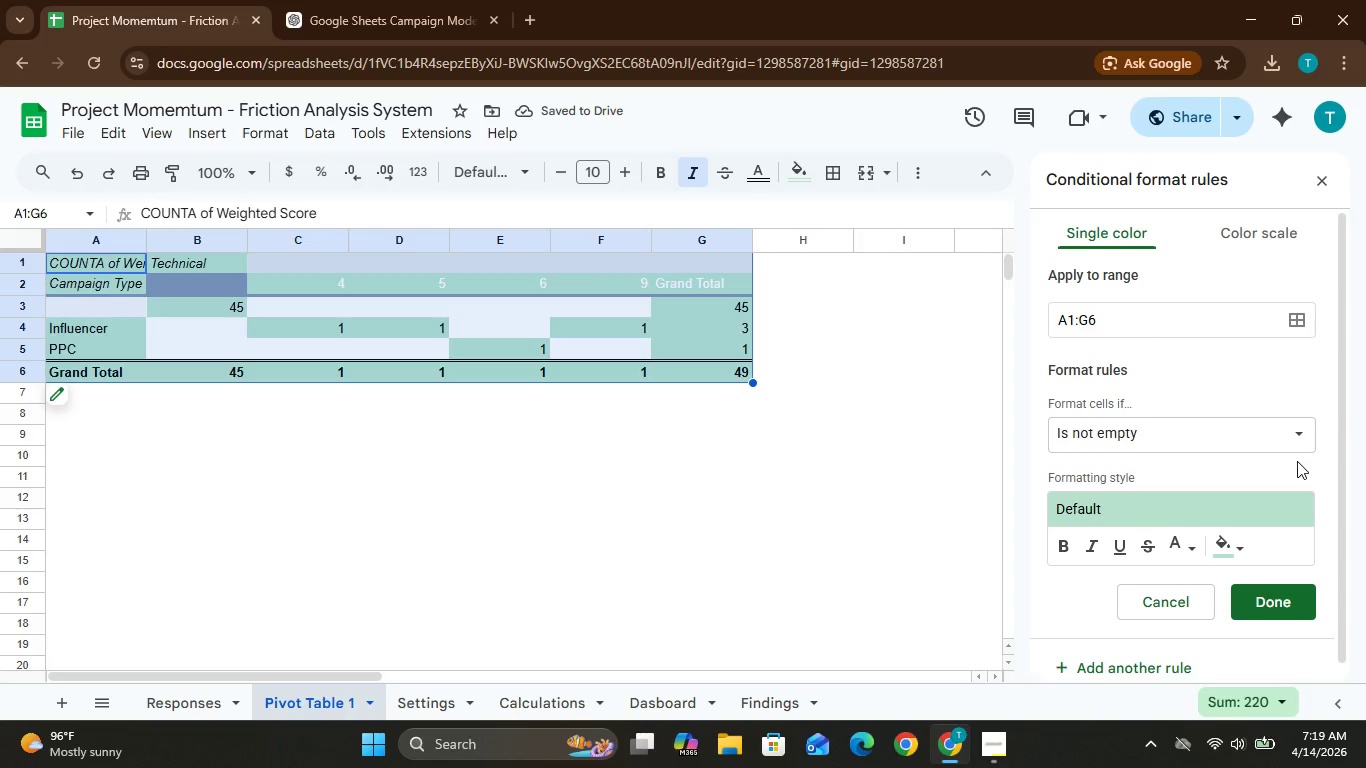 
left_click([1272, 429])
 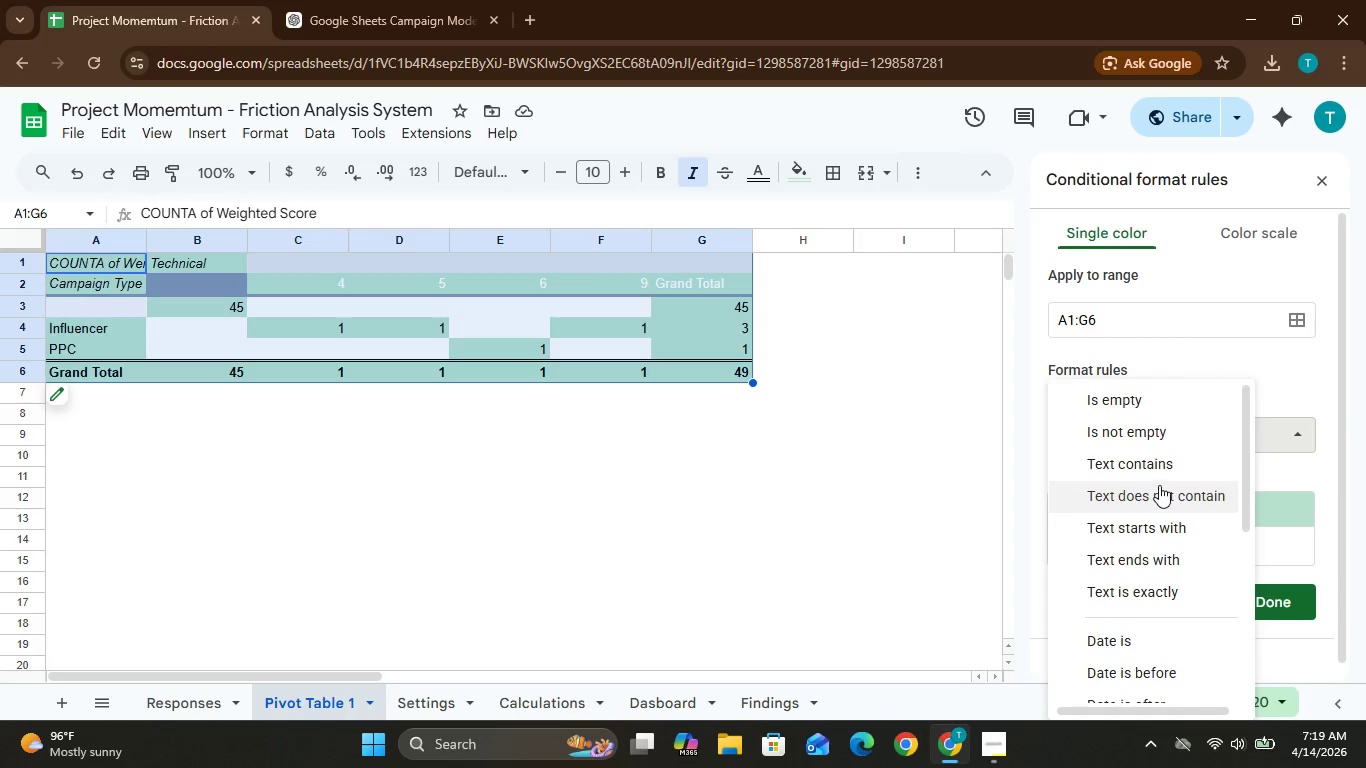 
left_click([1157, 474])
 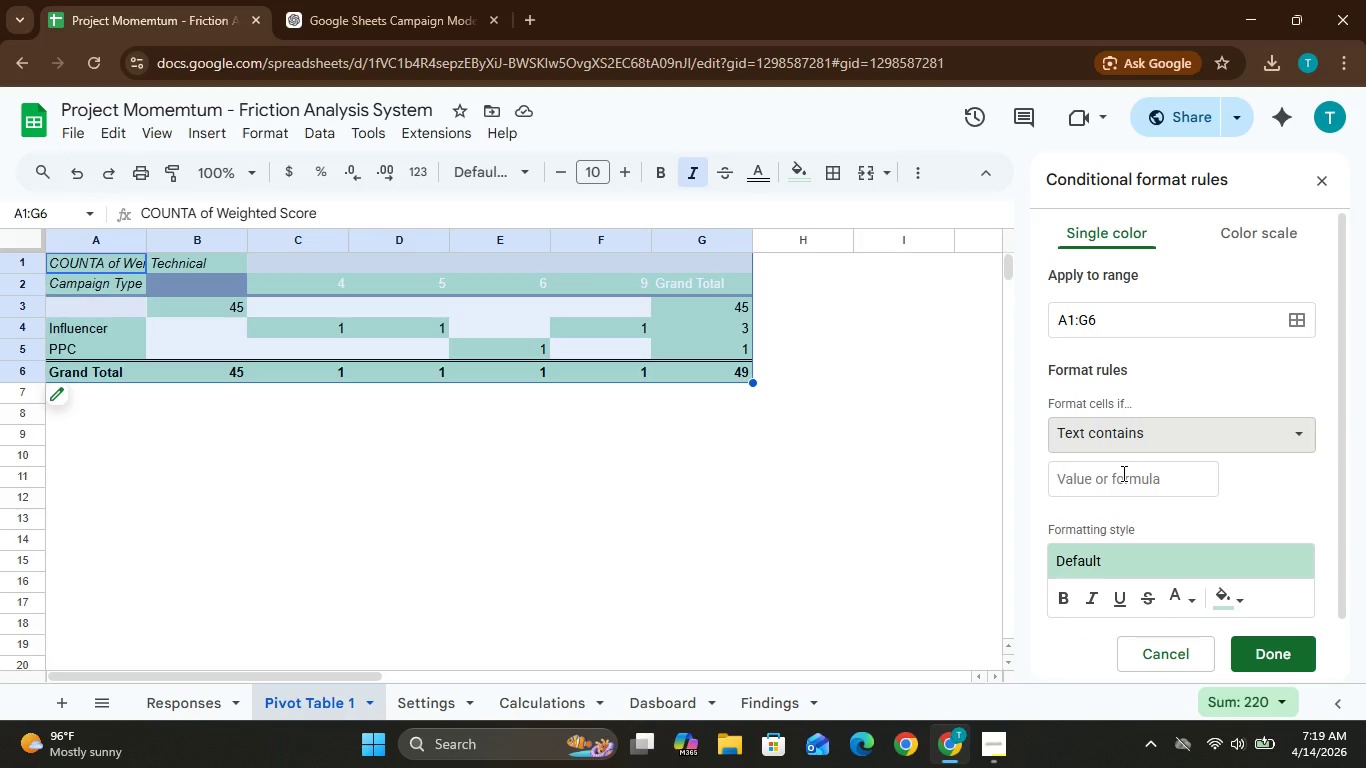 
left_click([1122, 473])
 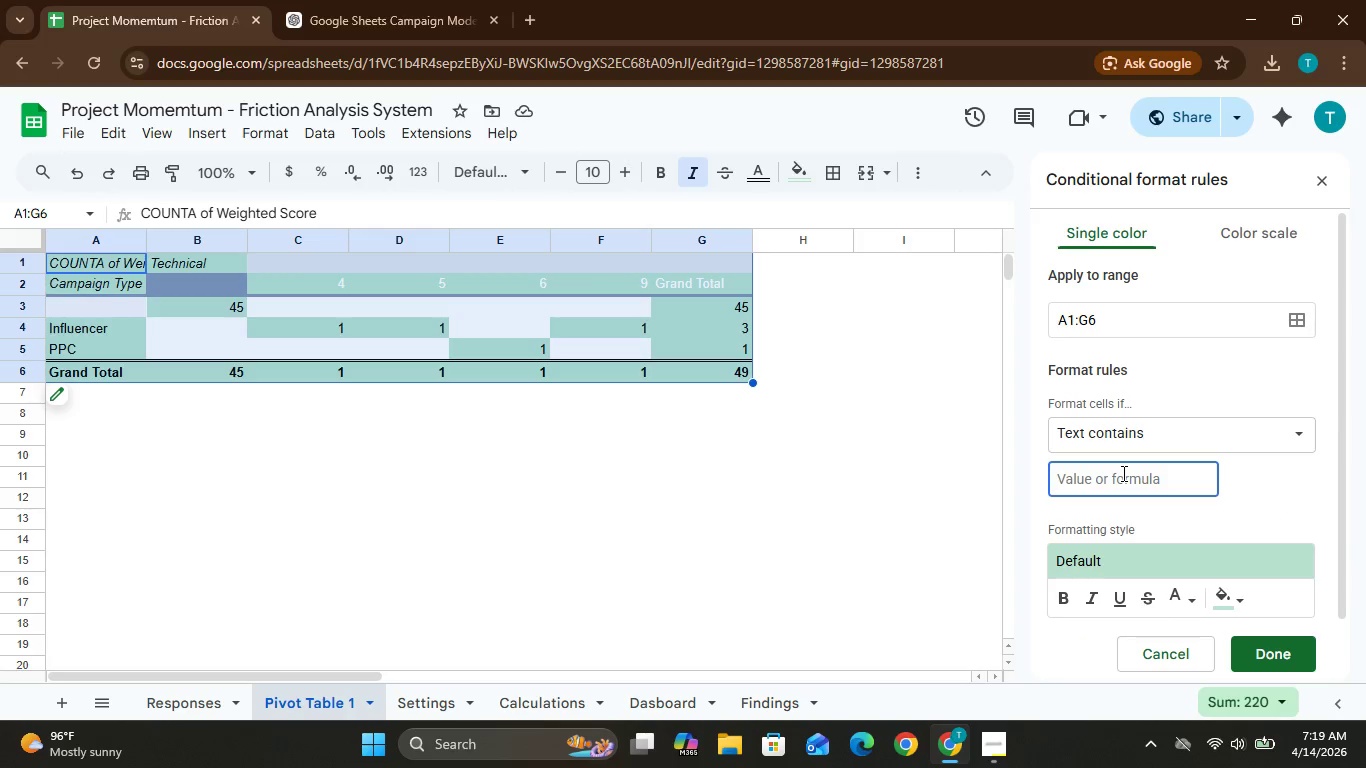 
type(HIH)
key(Backspace)
type(GH FRICTION)
 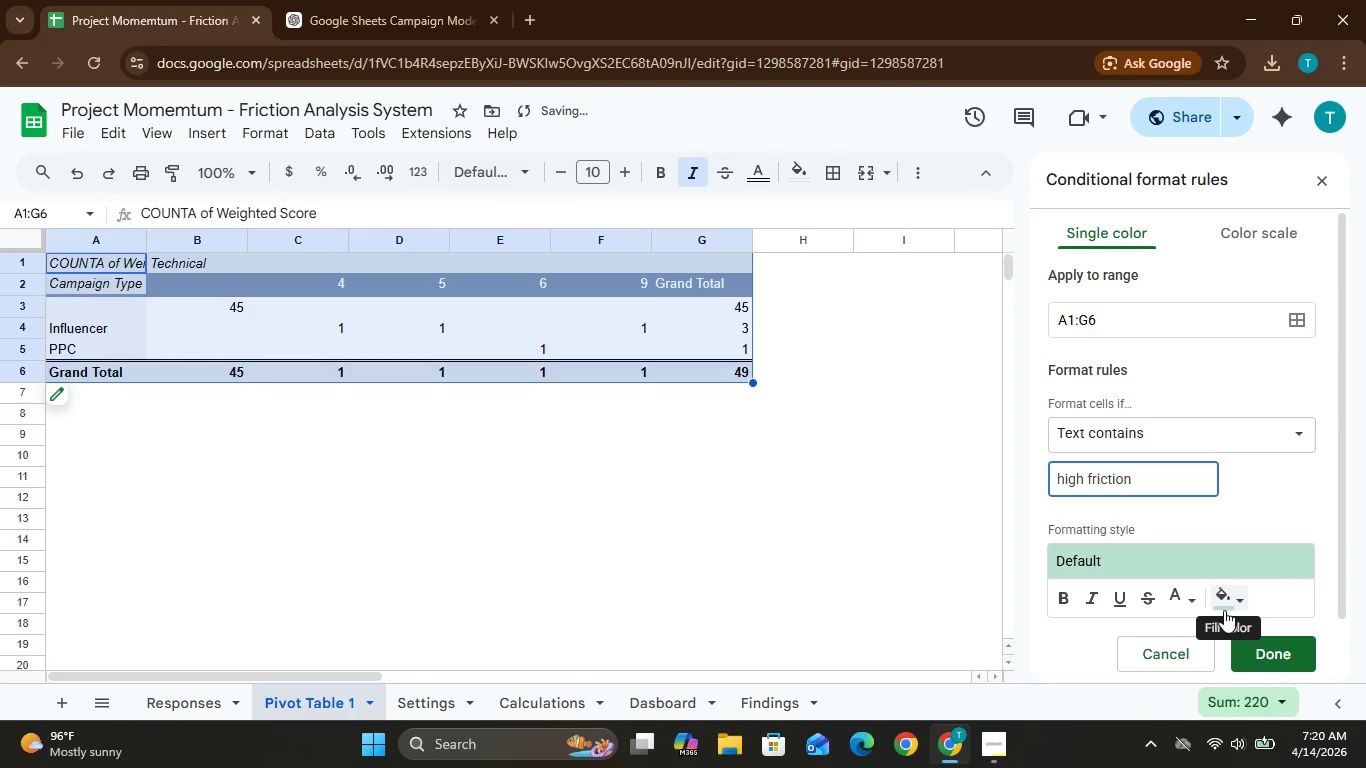 
left_click([1224, 608])
 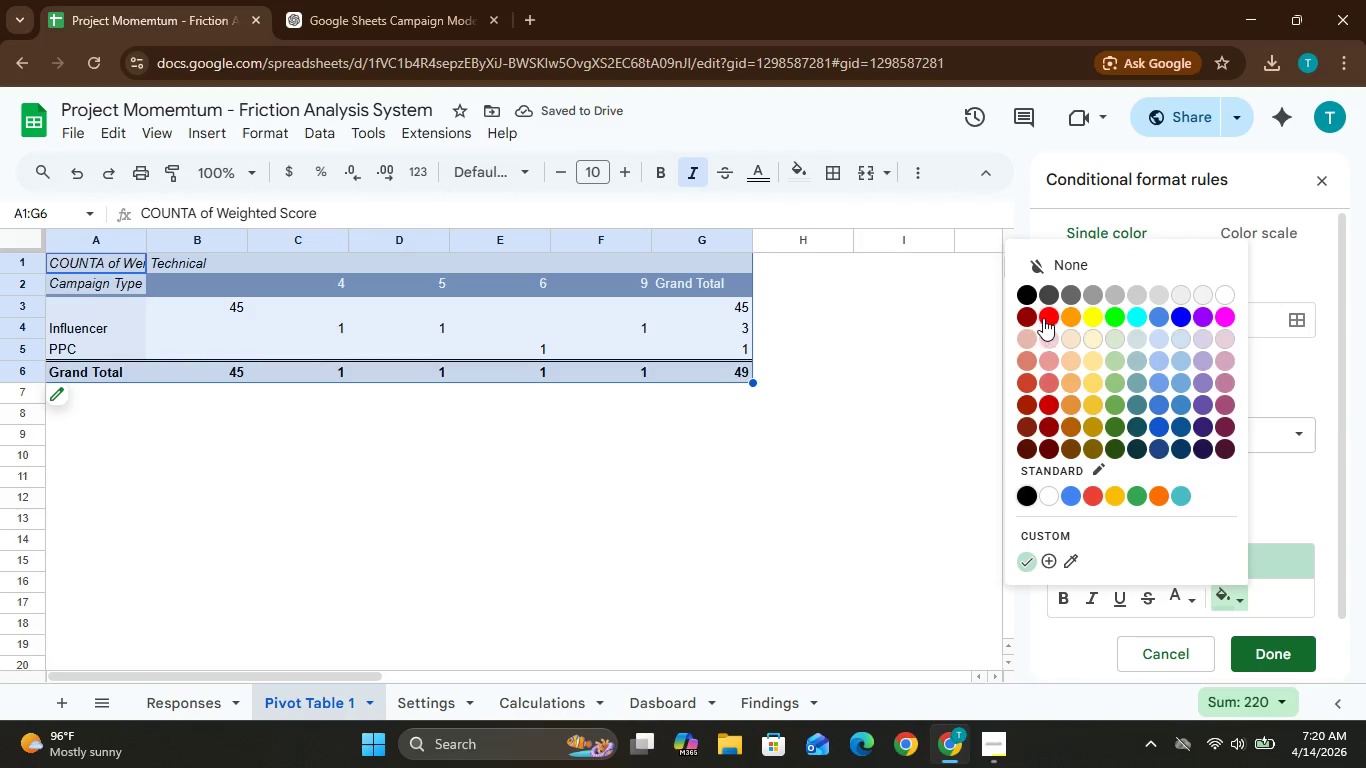 
left_click([1042, 317])
 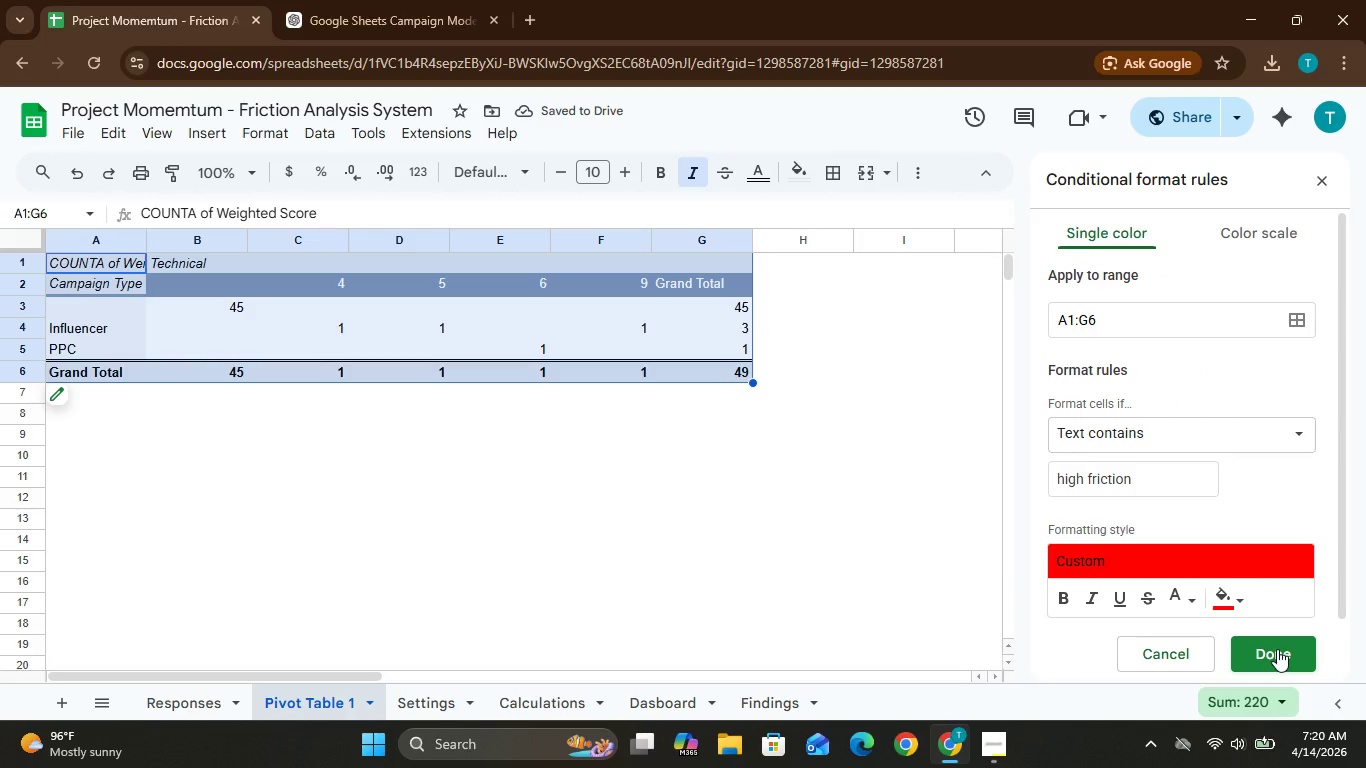 
left_click([1277, 649])
 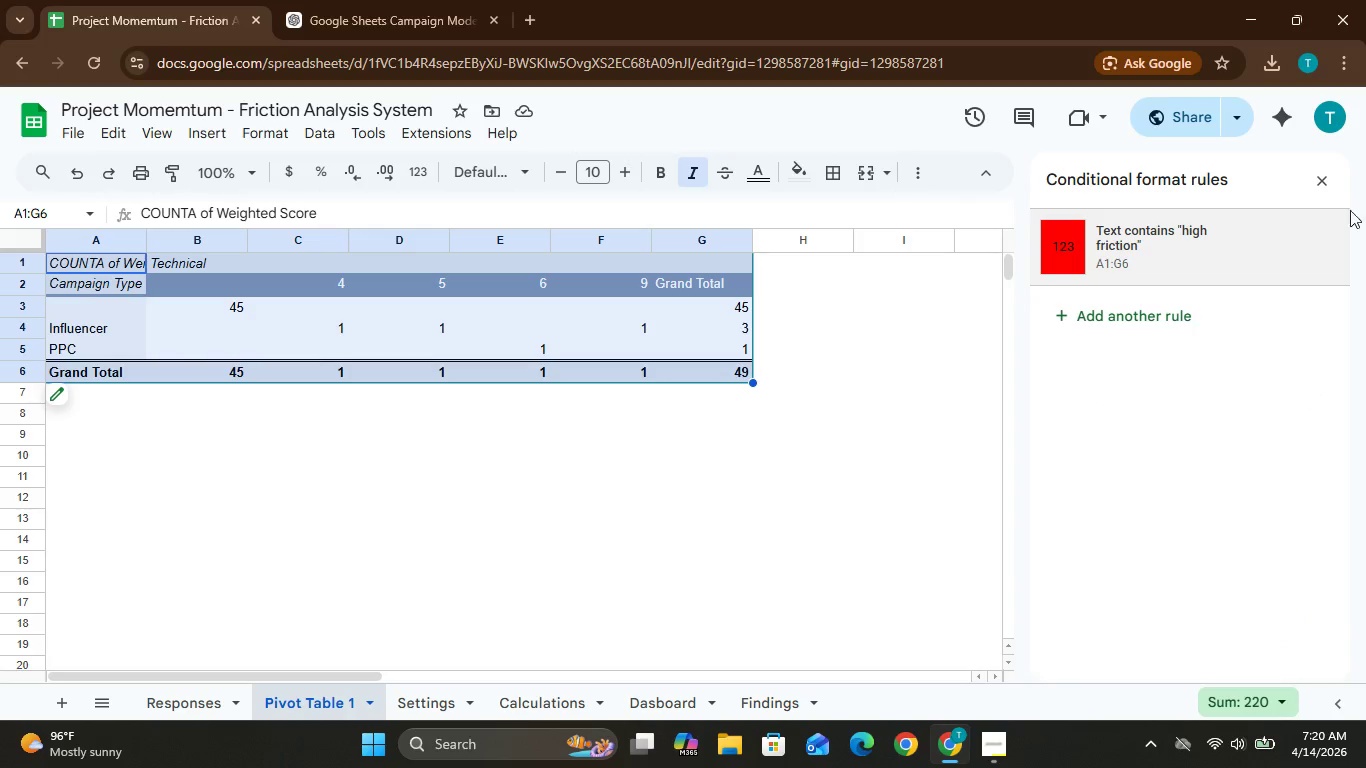 
wait(5.27)
 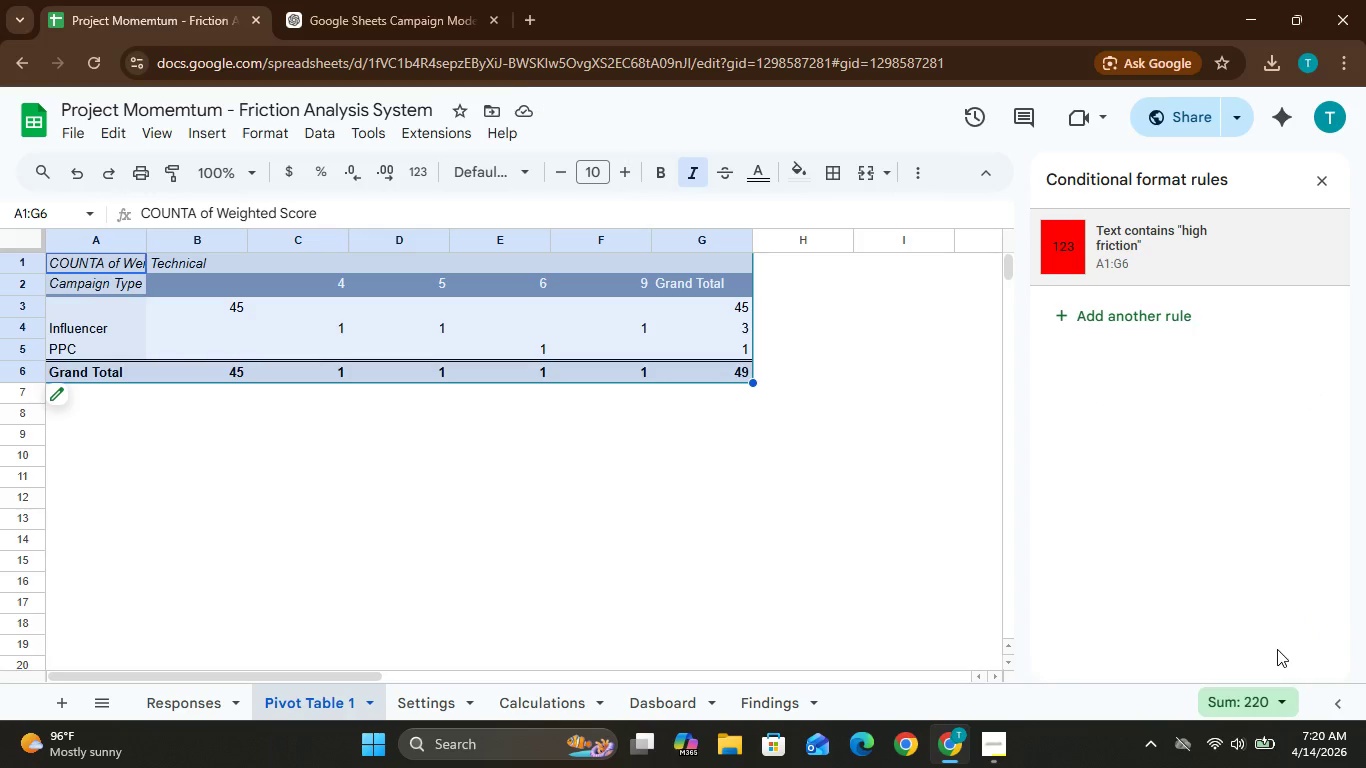 
left_click([1328, 182])
 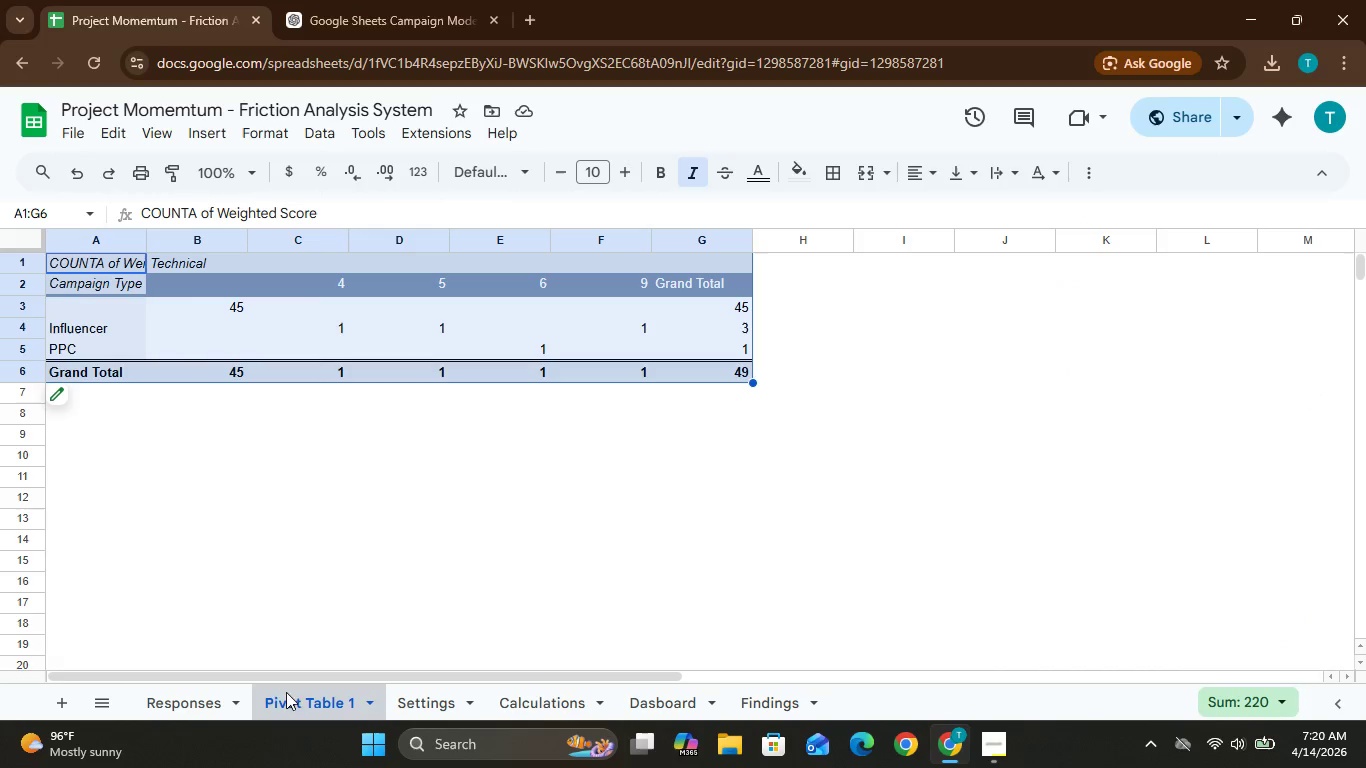 
left_click([201, 707])
 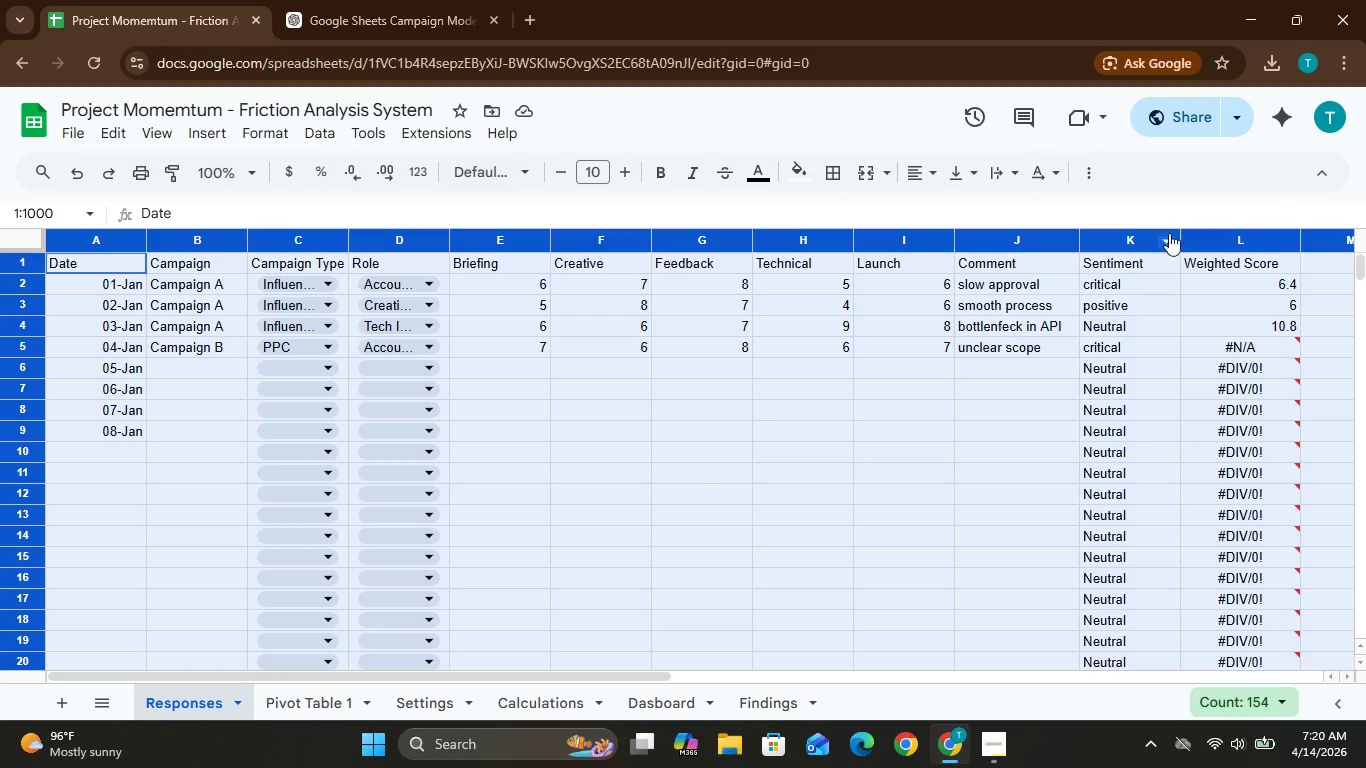 
left_click([1192, 238])
 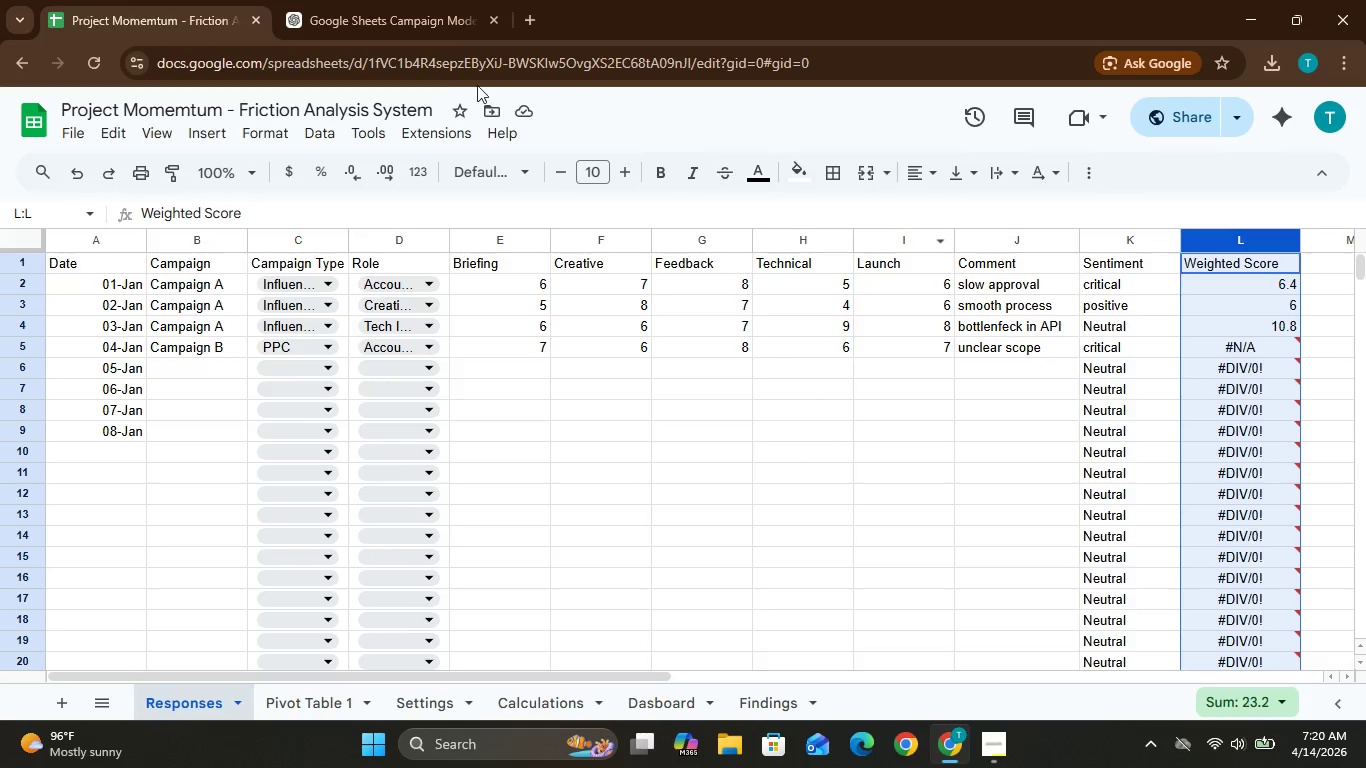 
left_click([265, 128])
 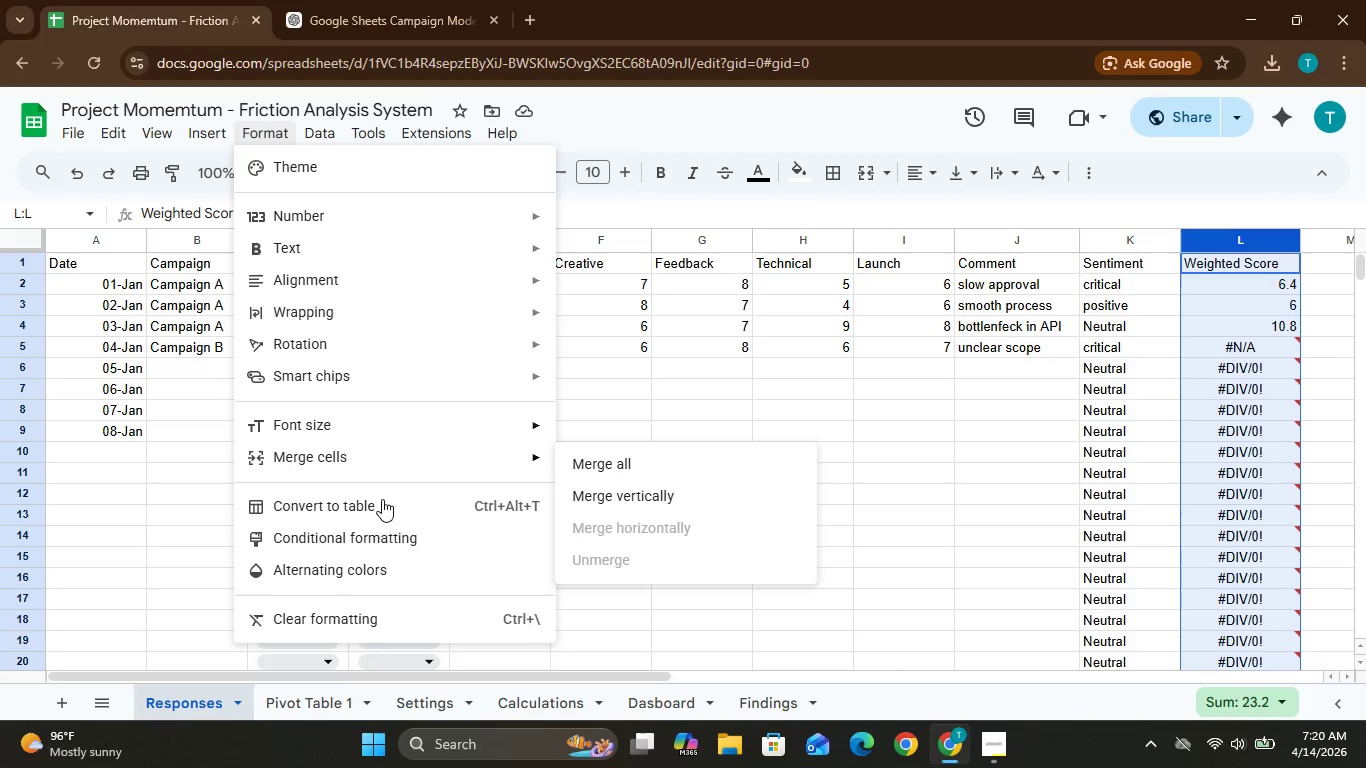 
left_click([393, 534])
 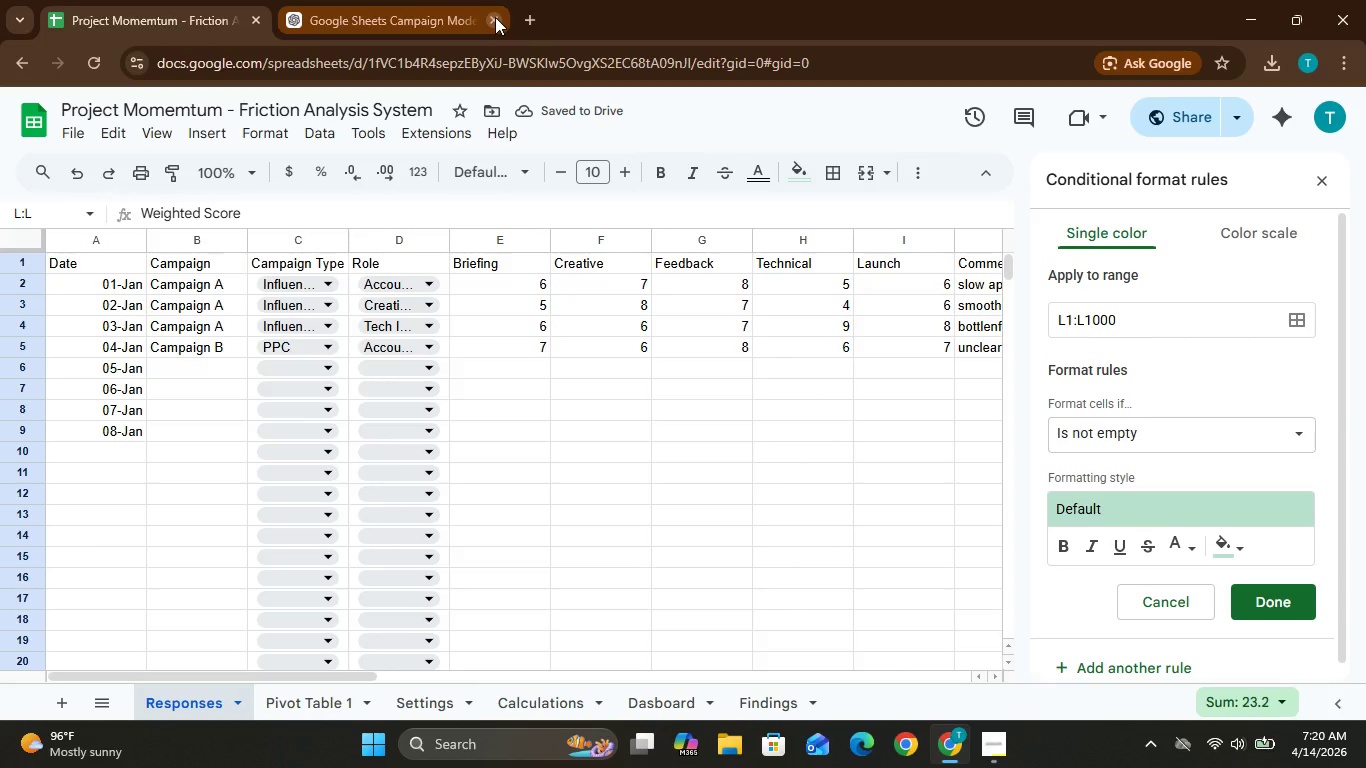 
left_click([495, 17])
 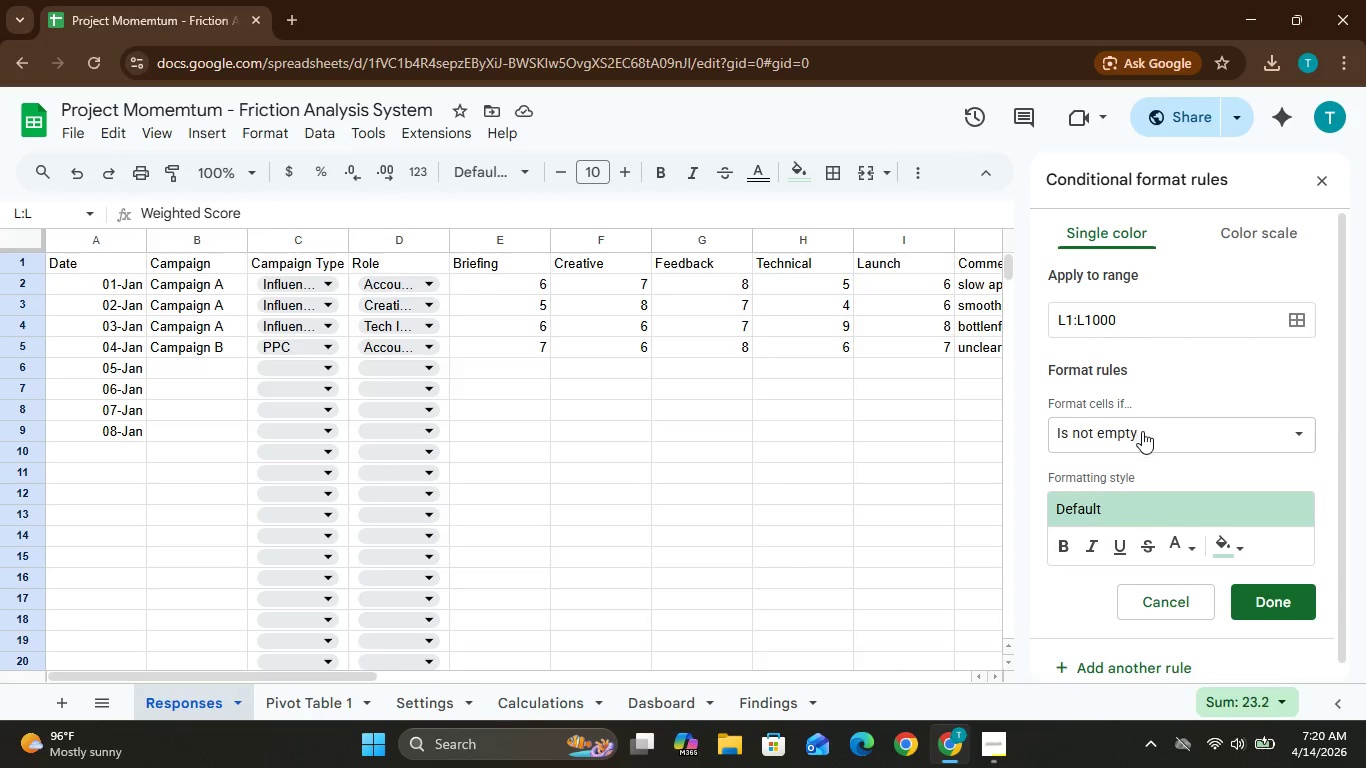 
wait(7.03)
 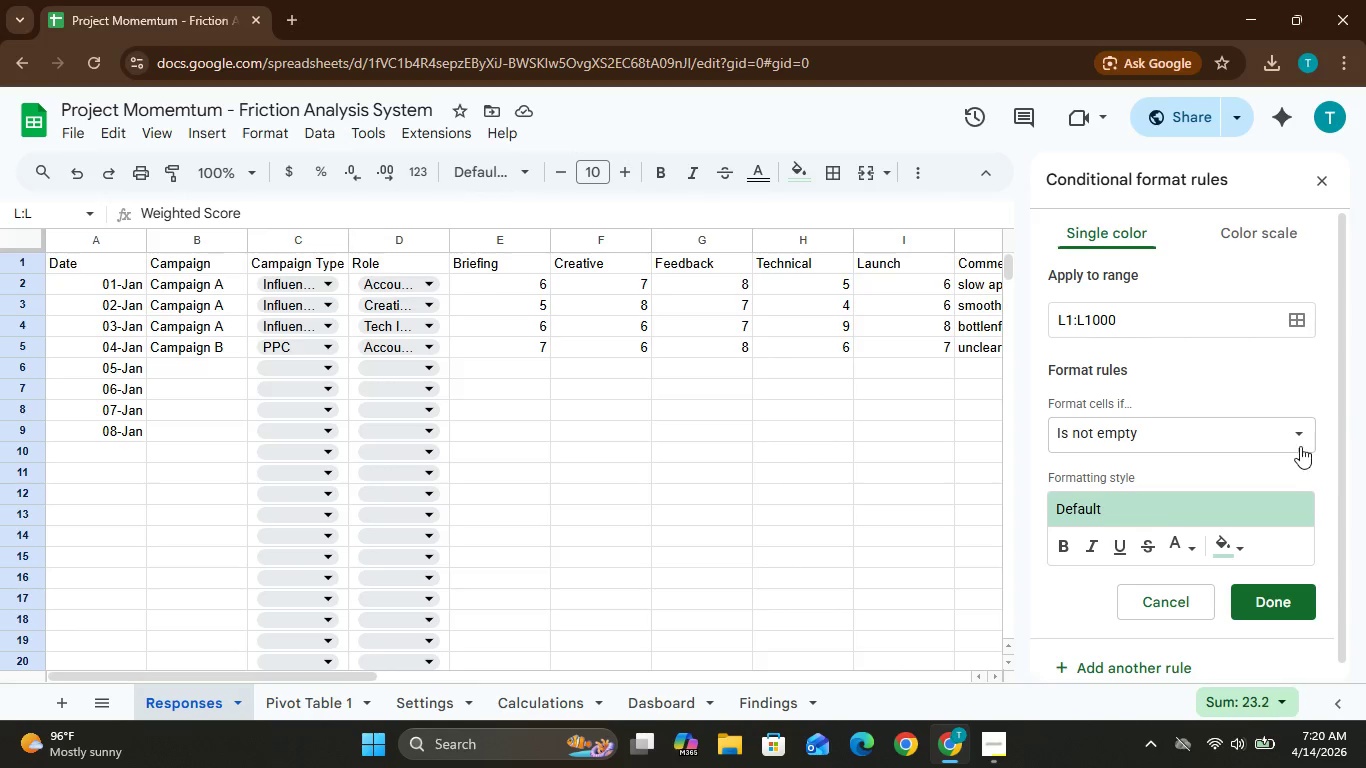 
left_click([1069, 318])
 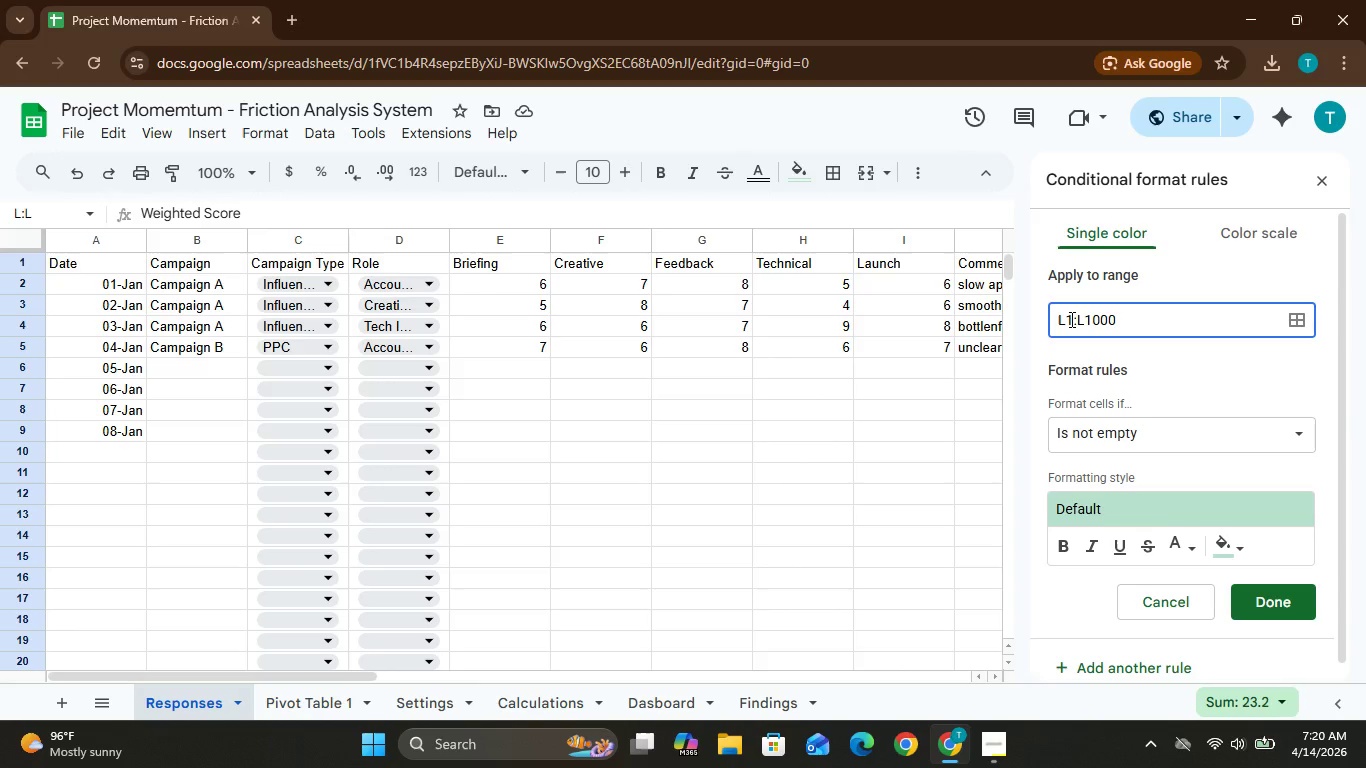 
left_click([1070, 319])
 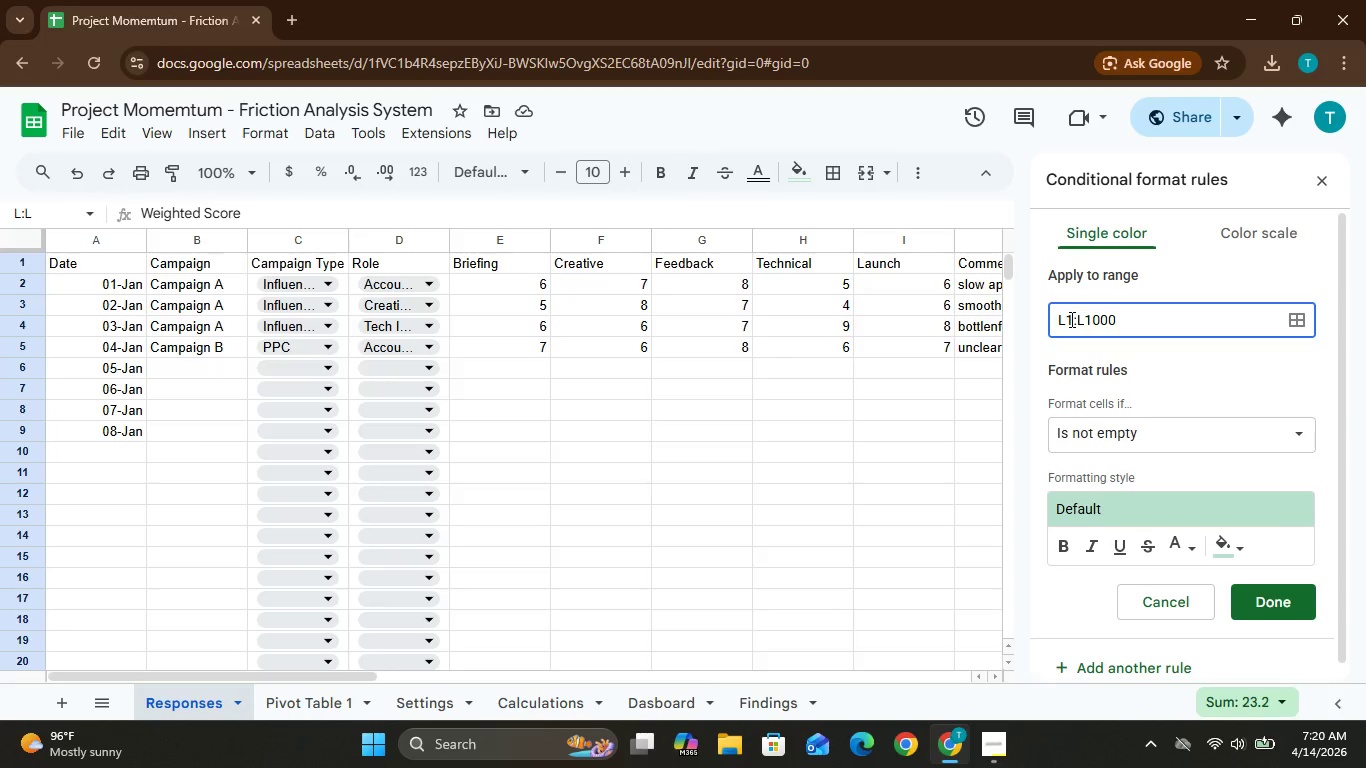 
key(Backspace)
 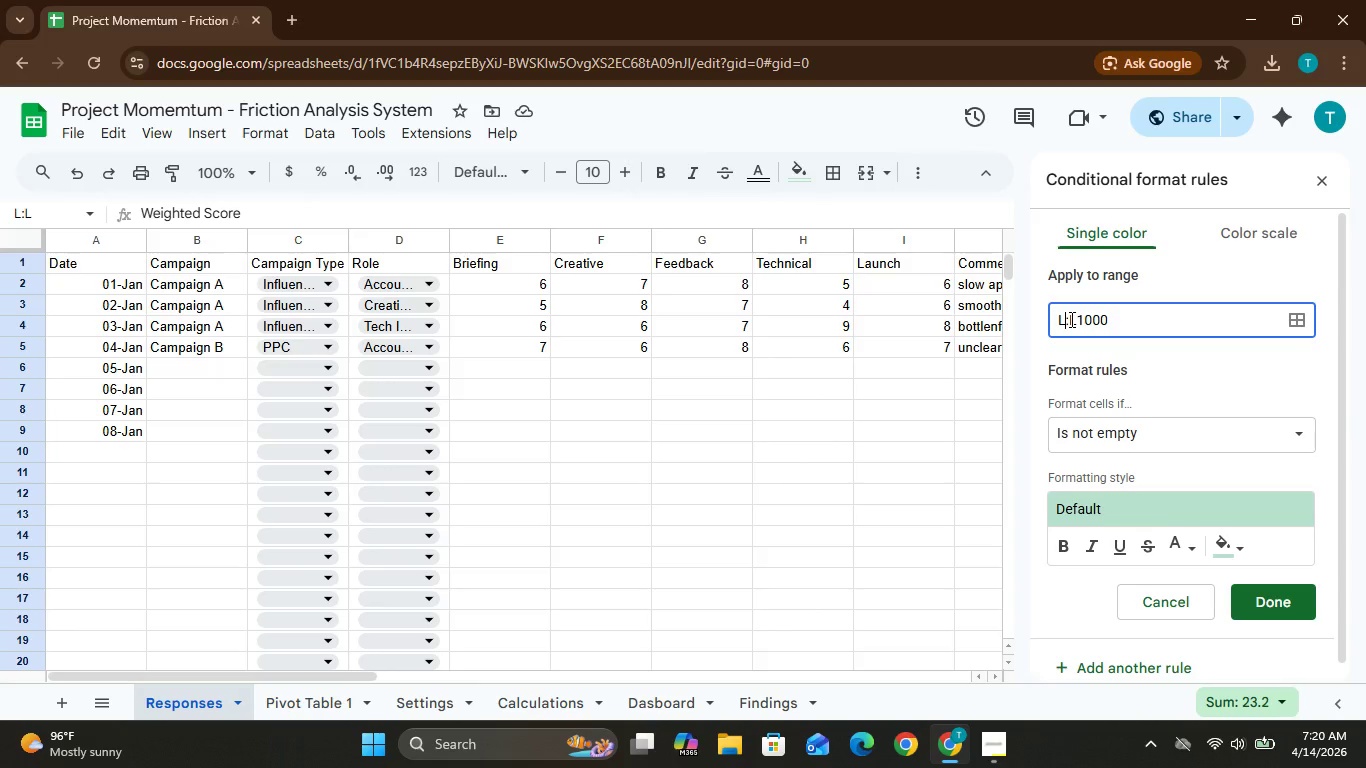 
key(2)
 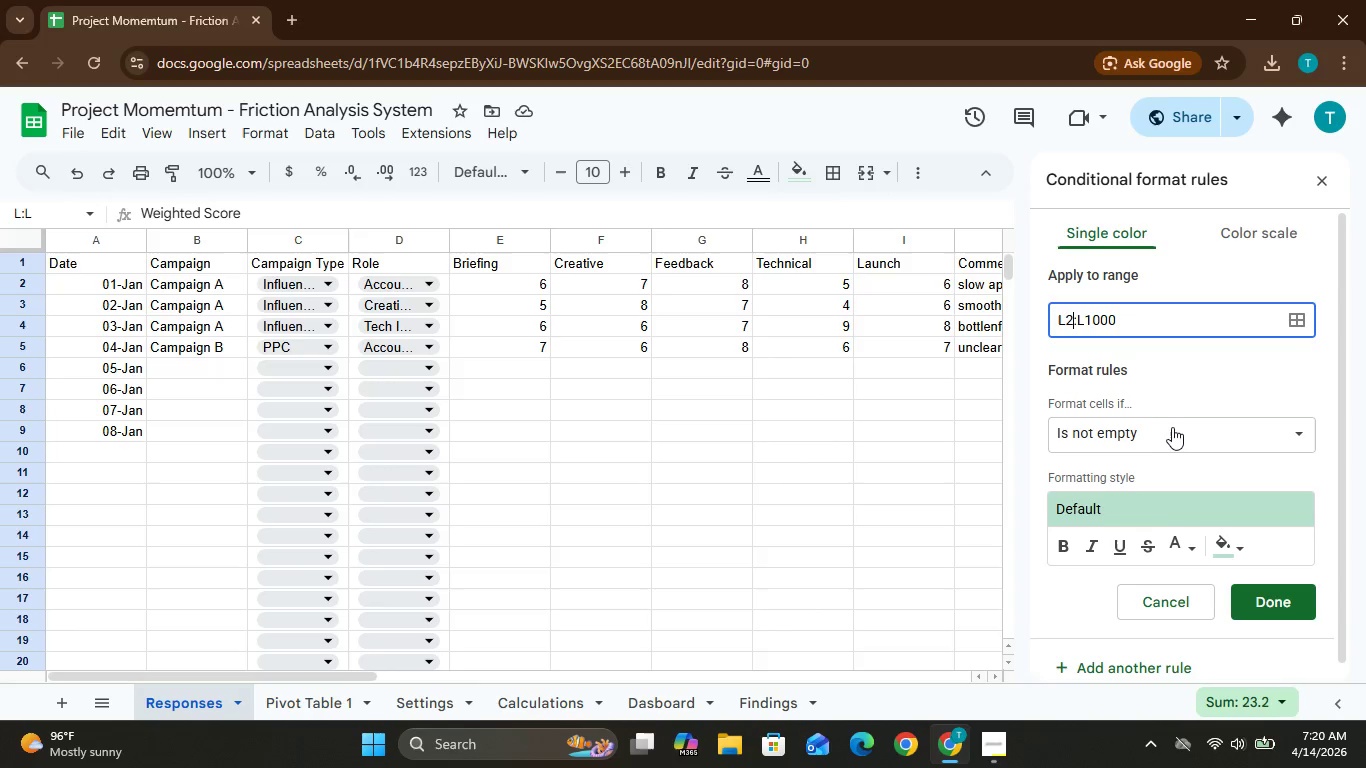 
left_click([1176, 434])
 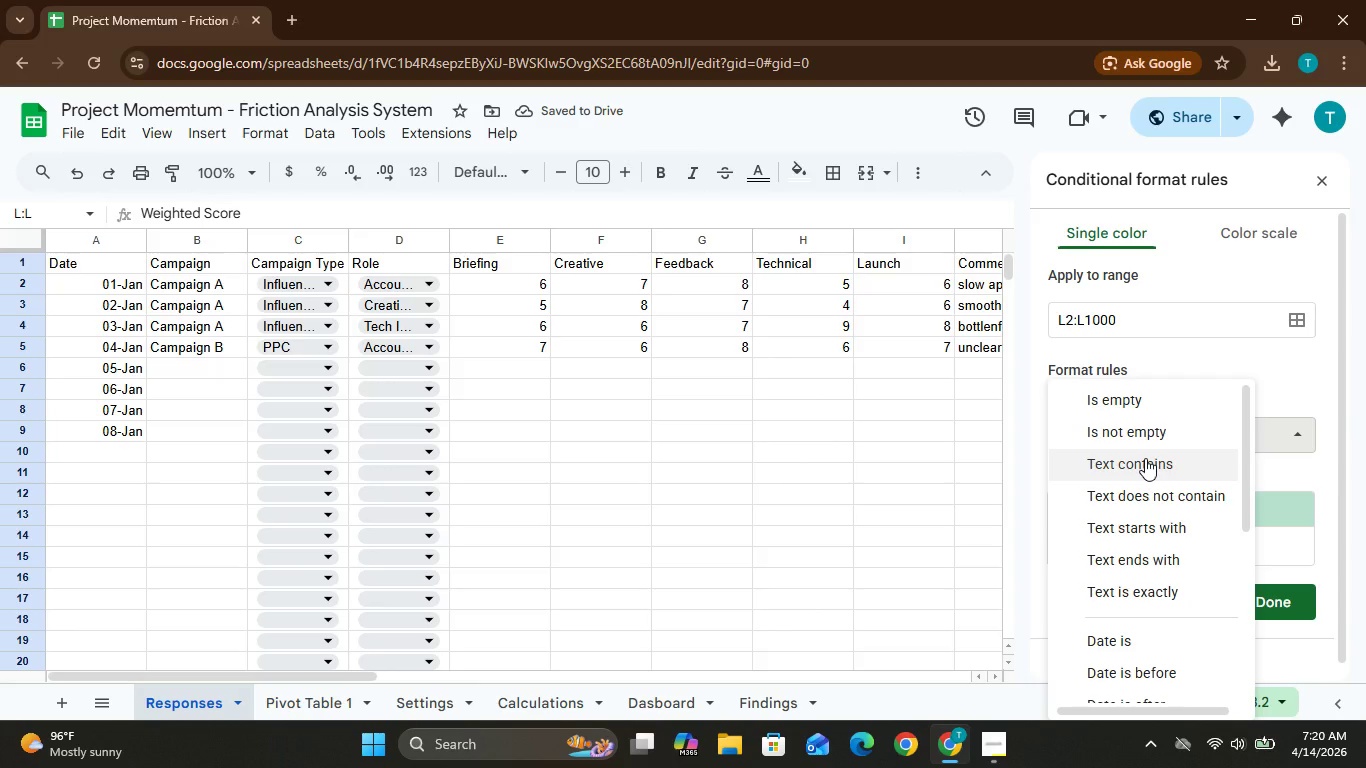 
wait(5.59)
 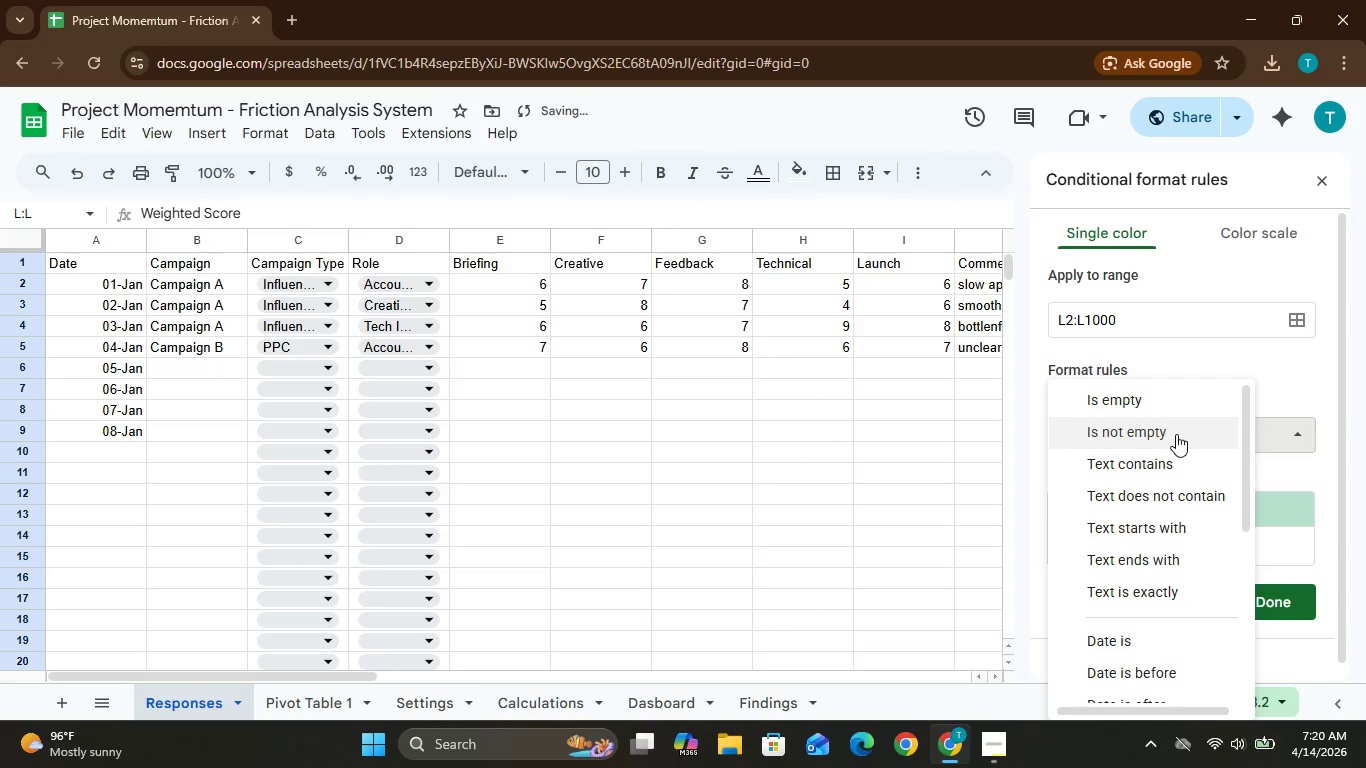 
left_click([1145, 458])
 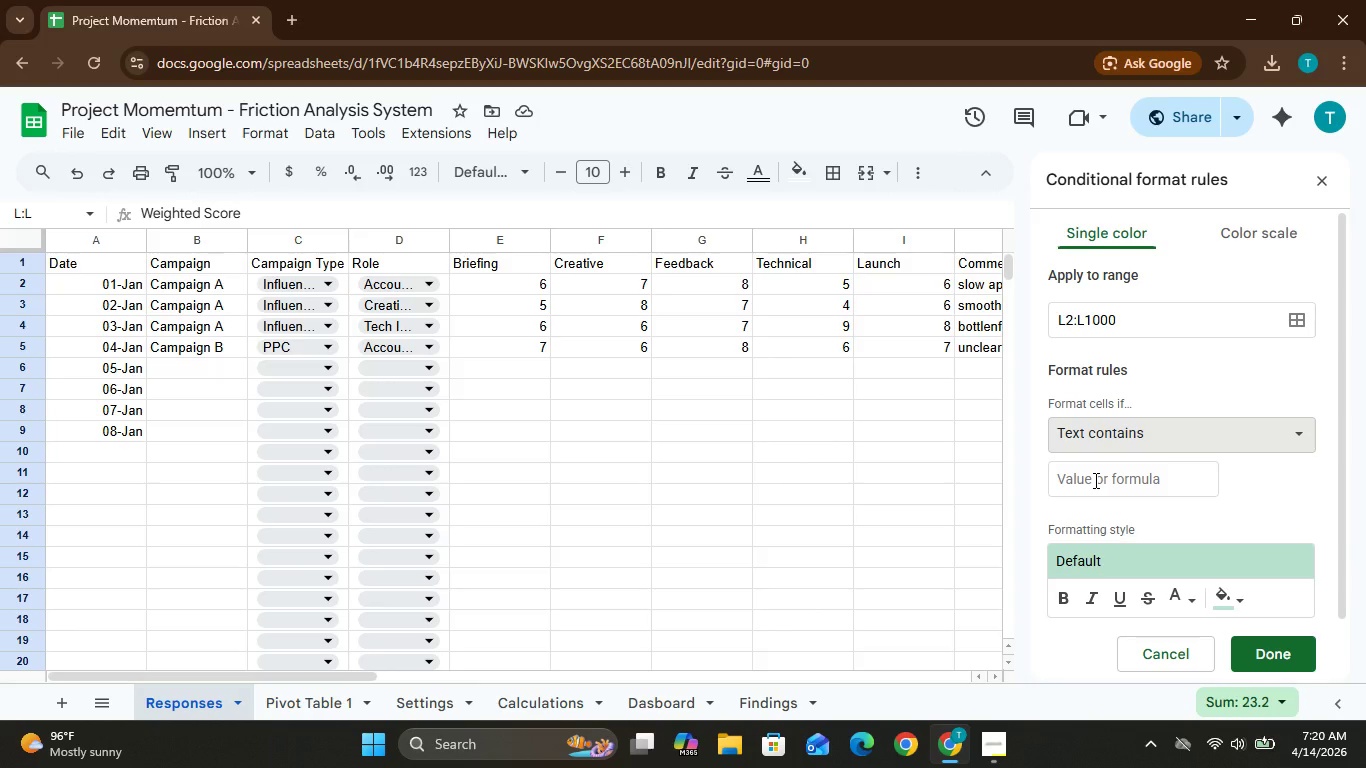 
left_click([1094, 480])
 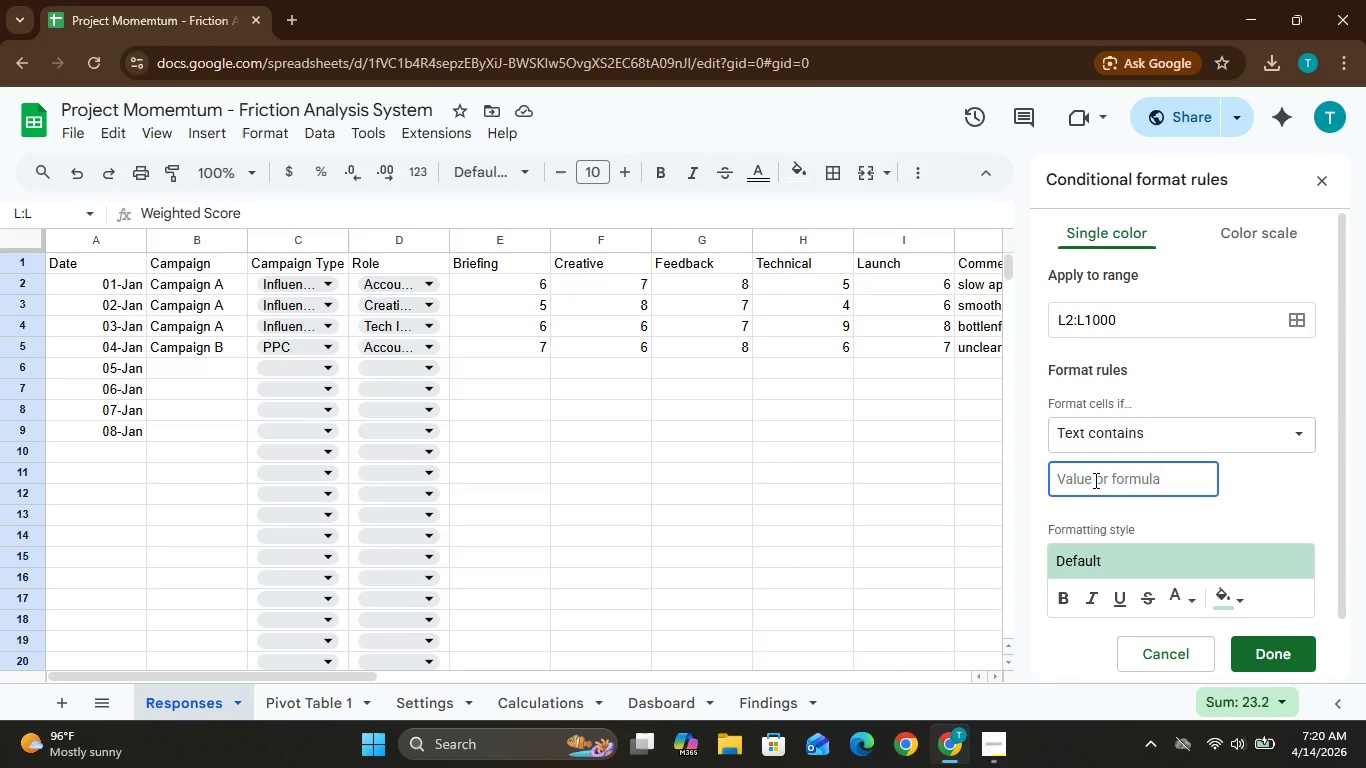 
key(8)
 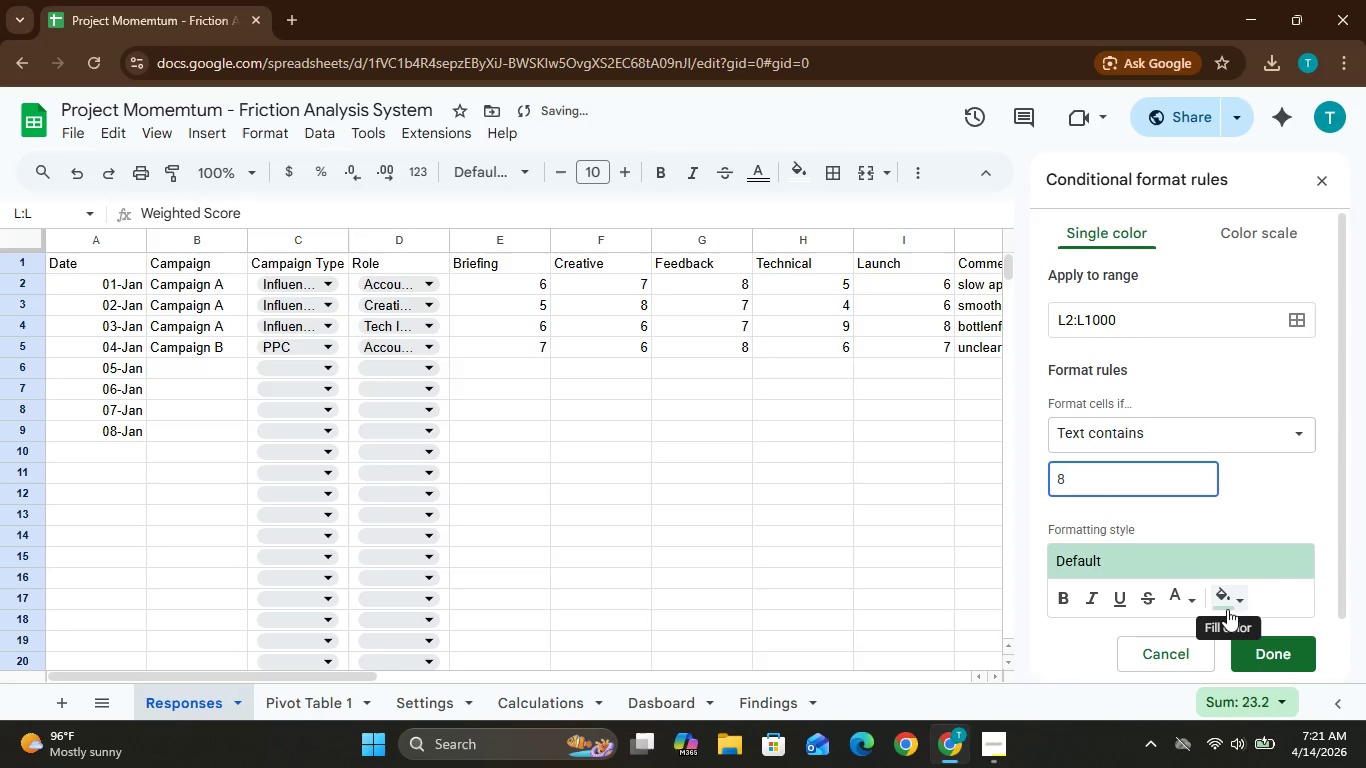 
left_click([1226, 608])
 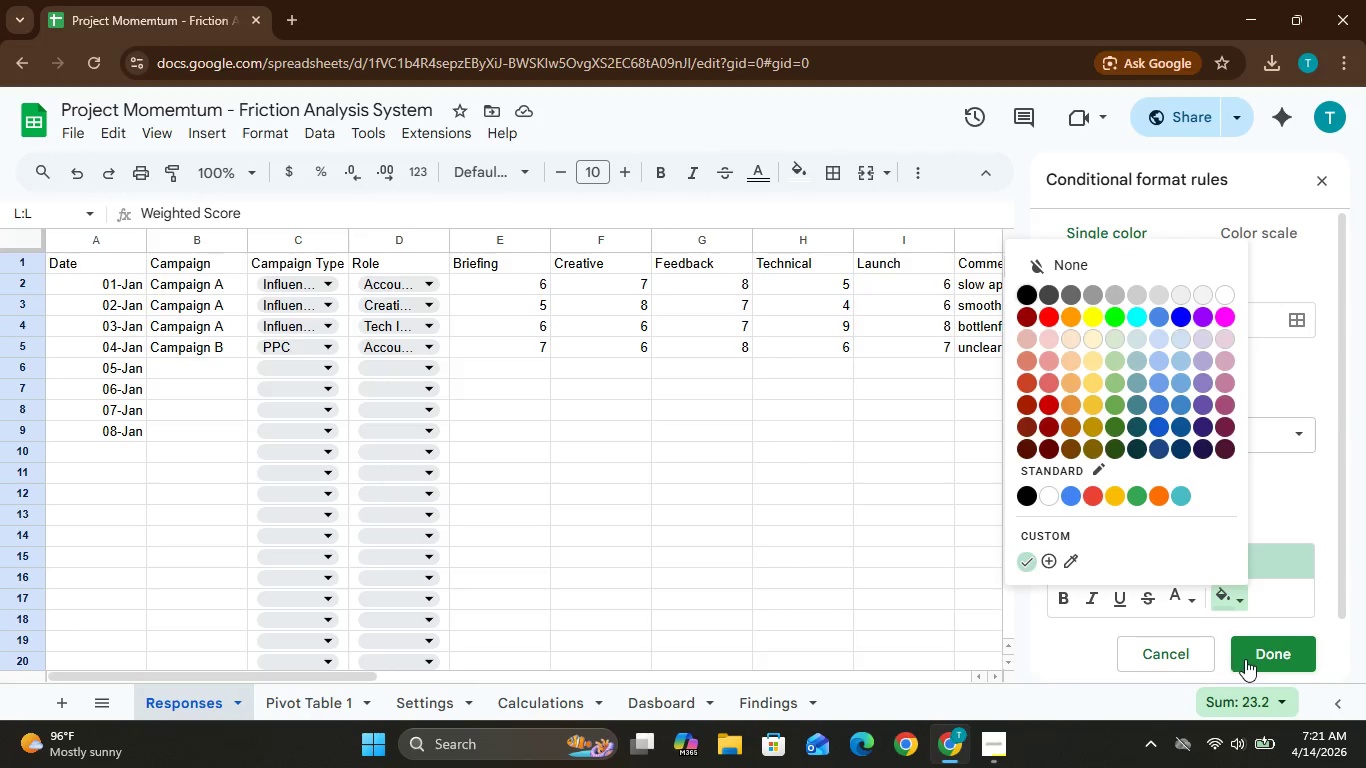 
wait(5.97)
 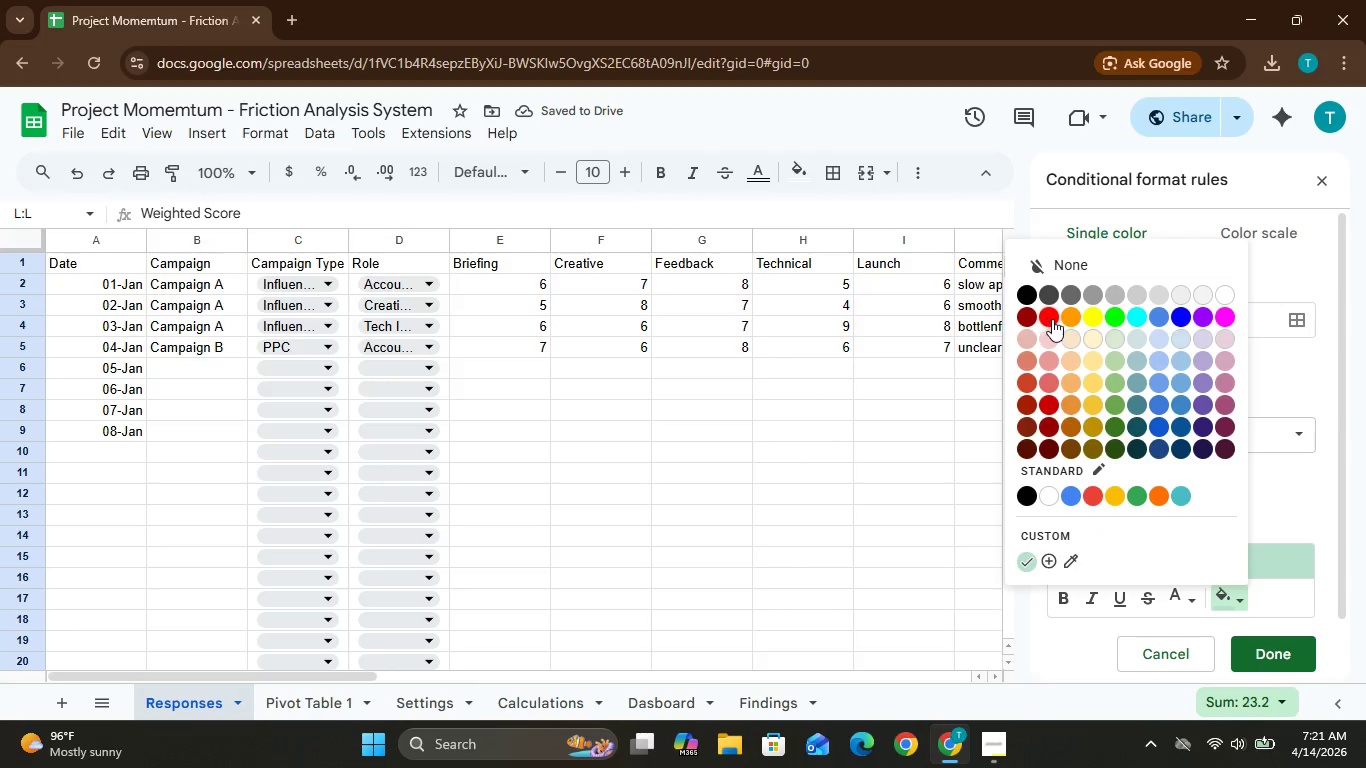 
left_click([1339, 640])
 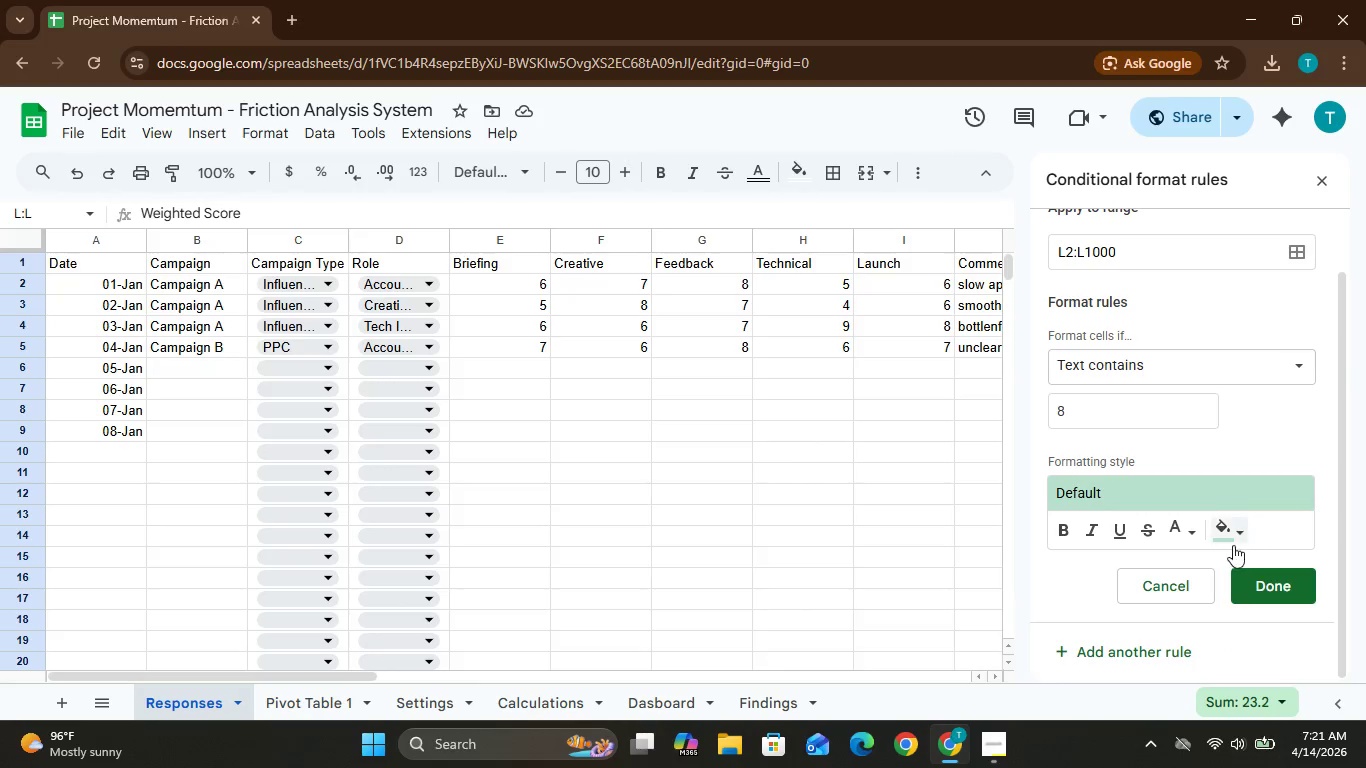 
left_click([1222, 540])
 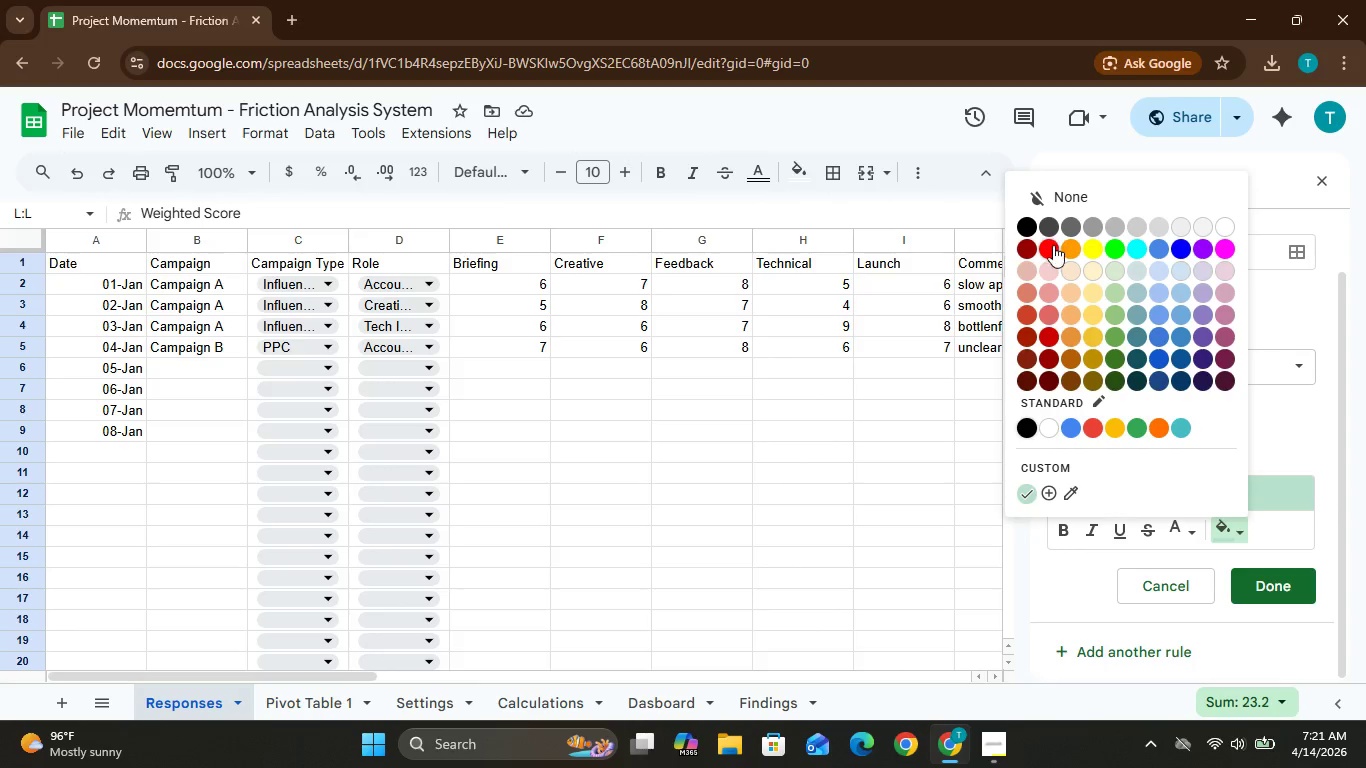 
left_click([1052, 247])
 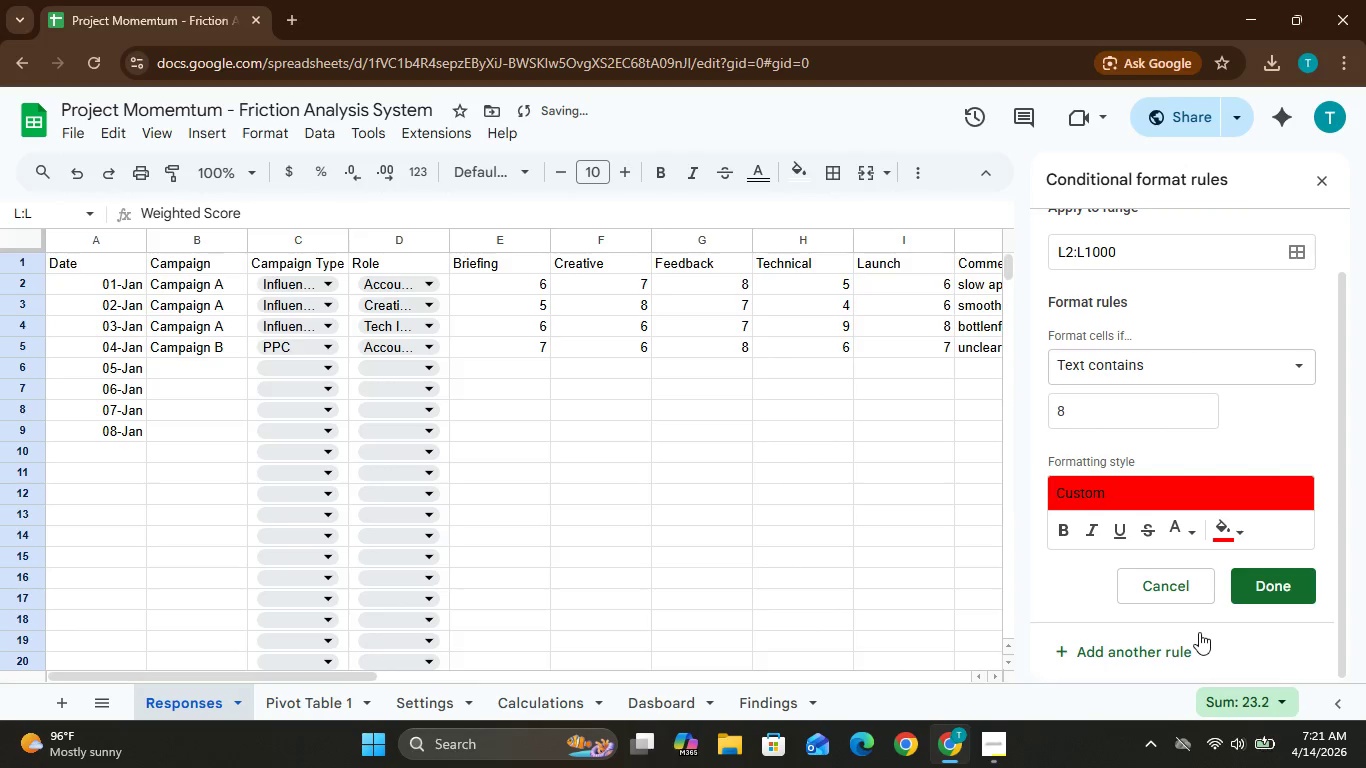 
left_click([1157, 651])
 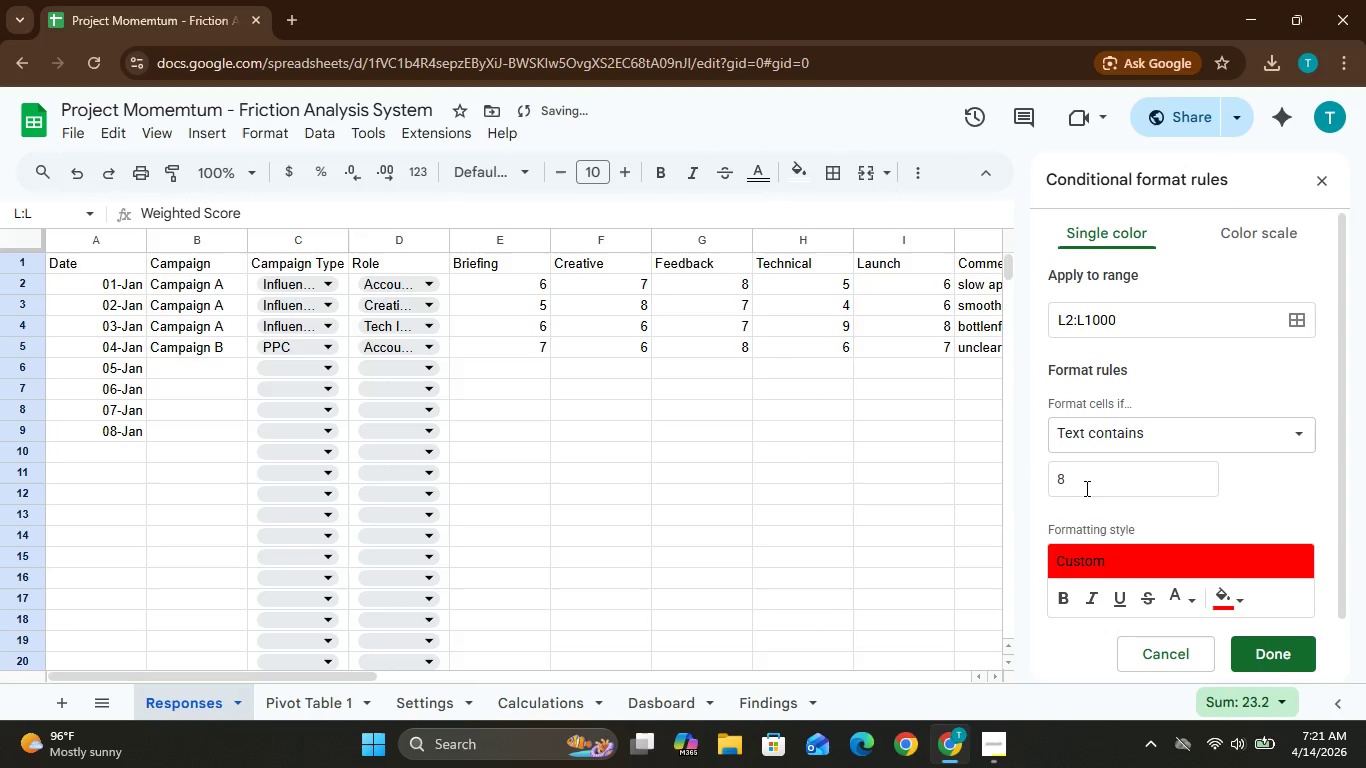 
left_click([1073, 487])
 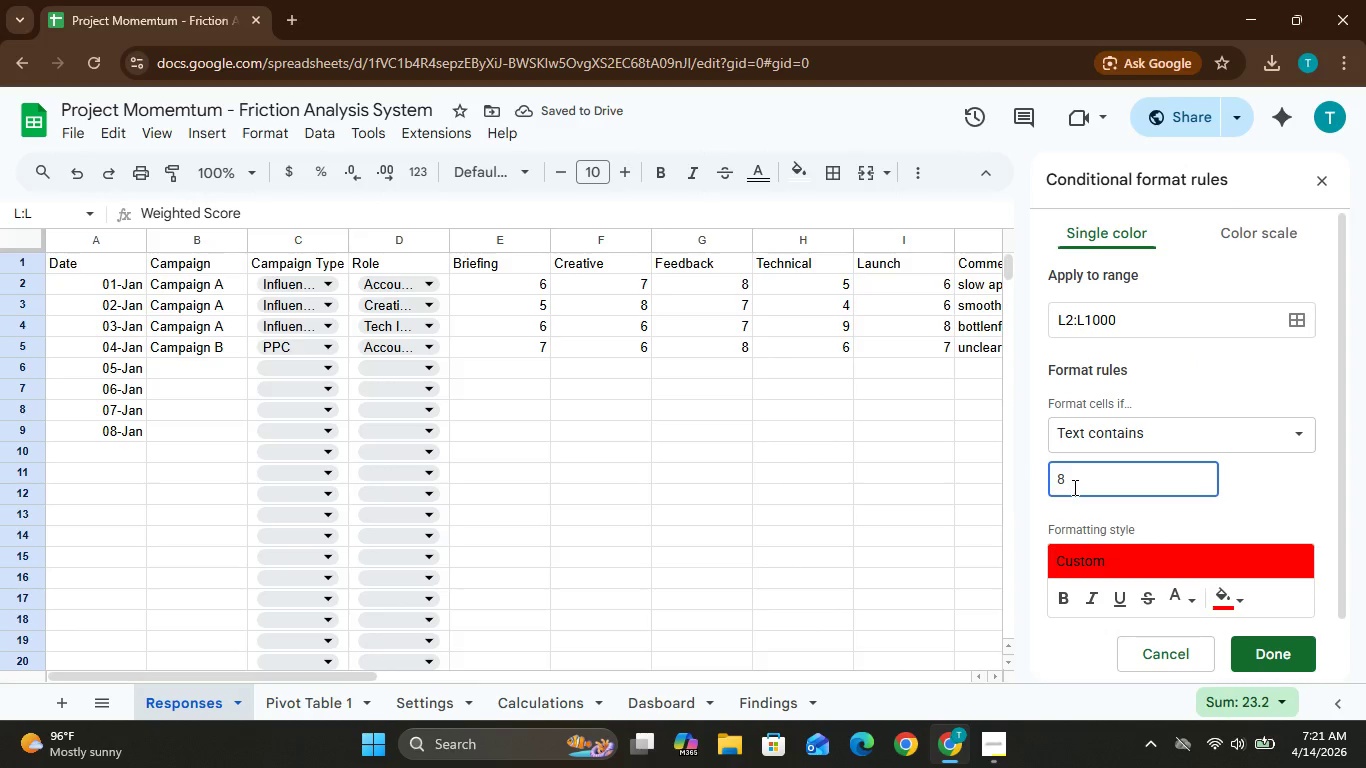 
key(Backspace)
 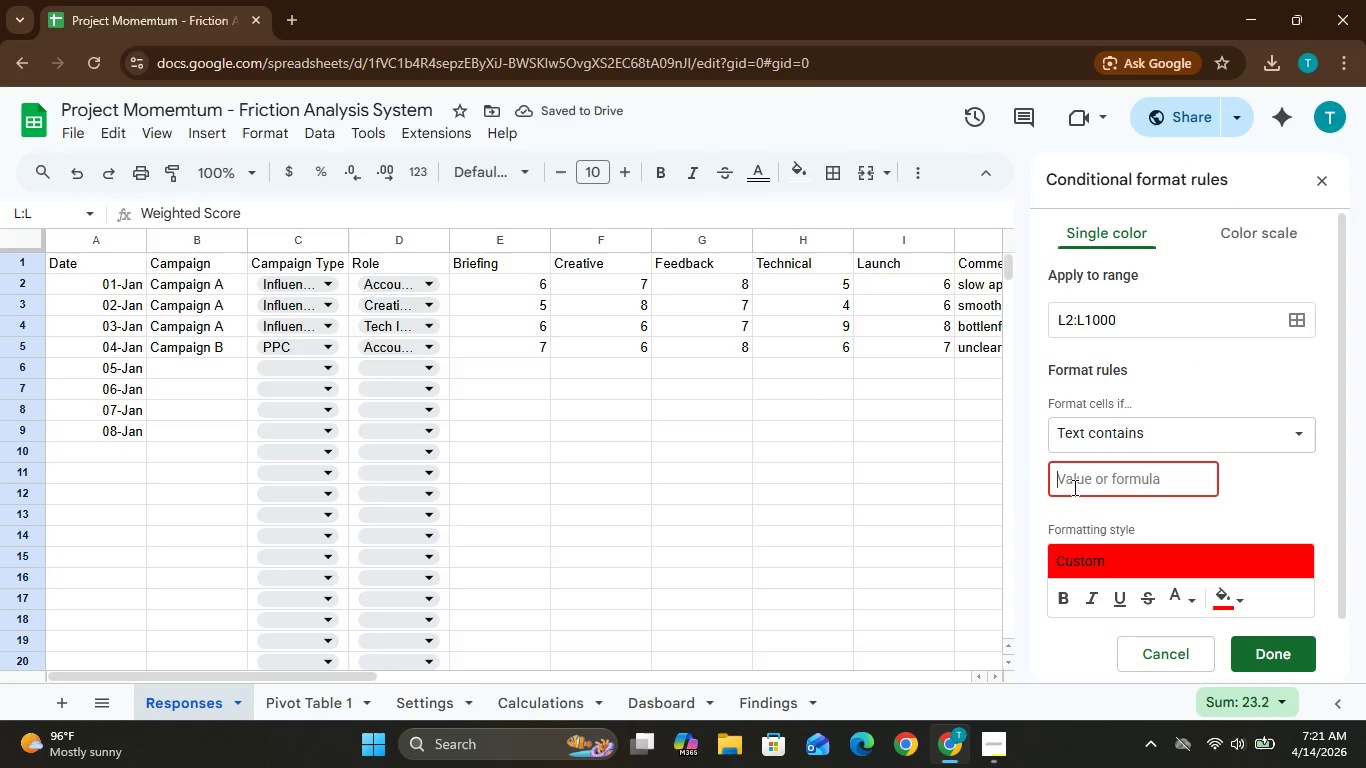 
key(5)
 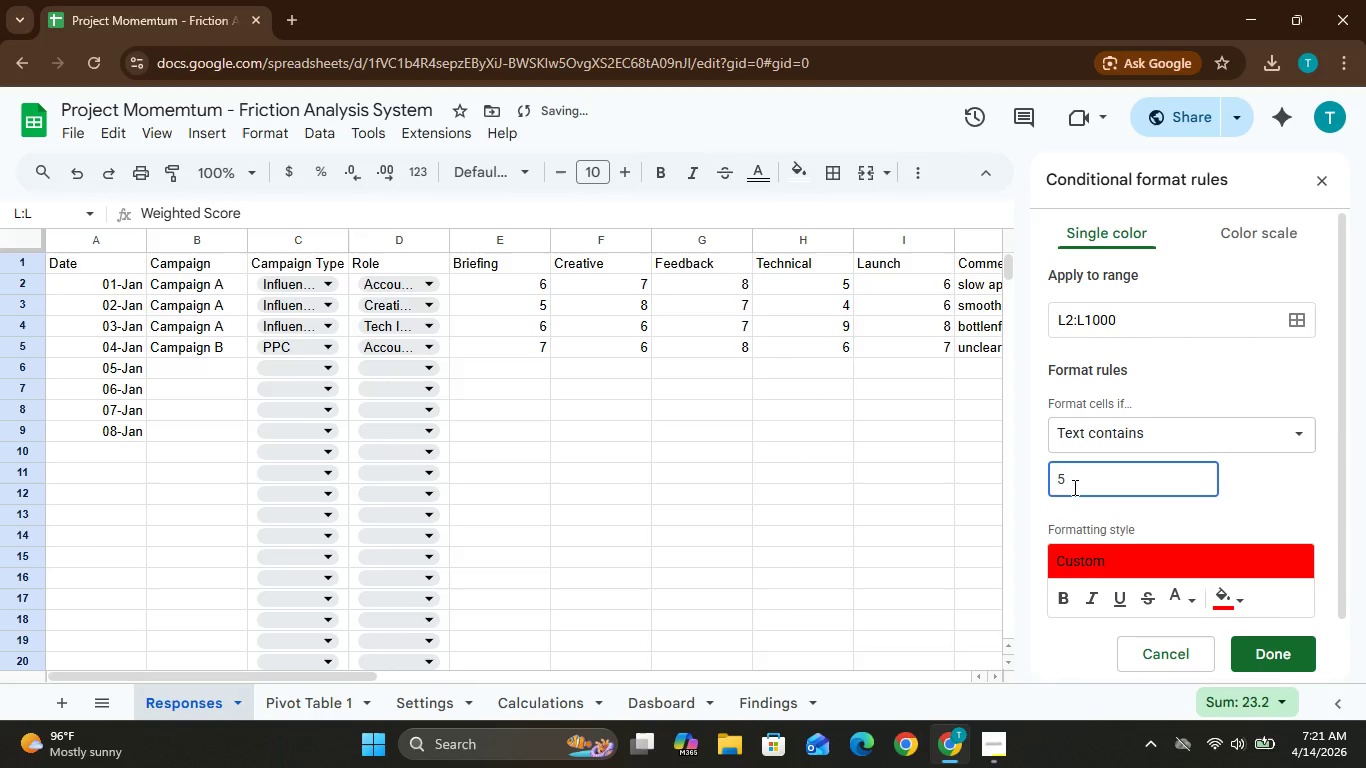 
key(Minus)
 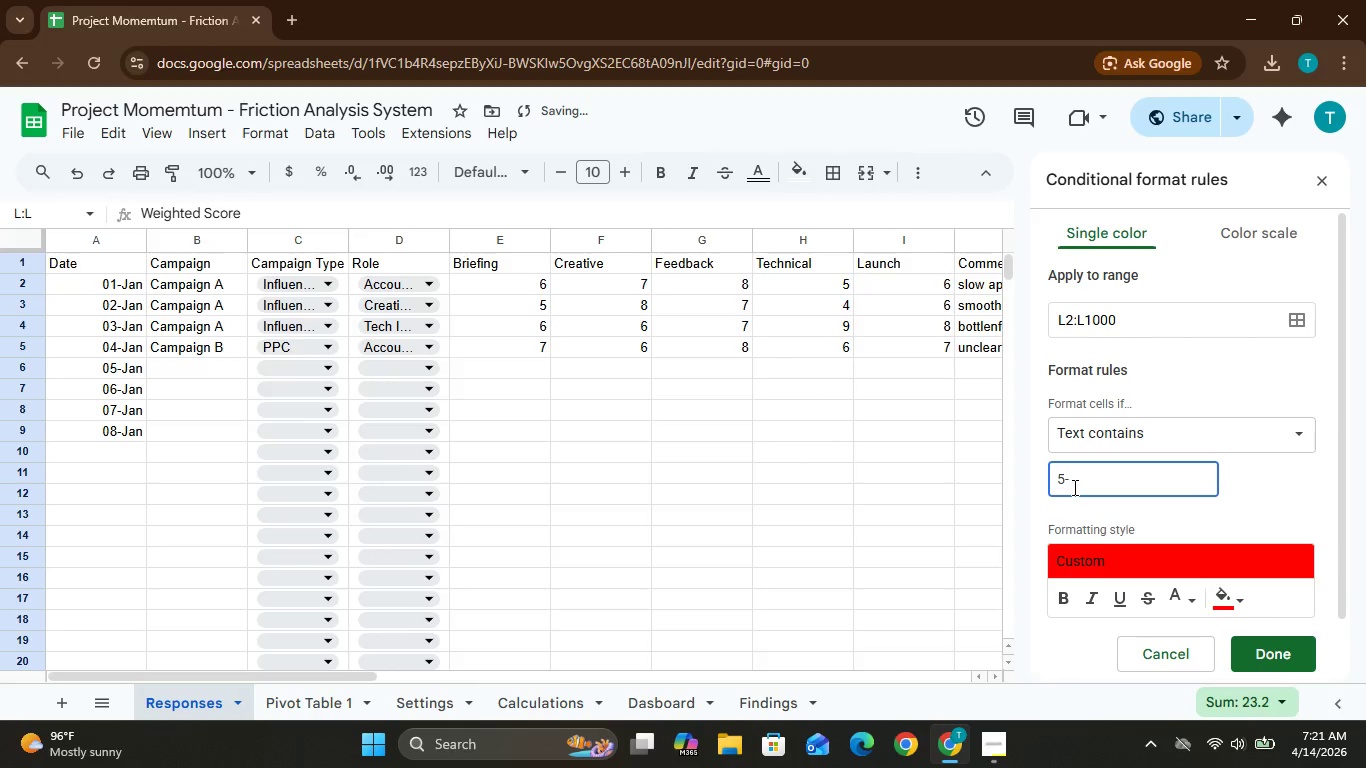 
key(7)
 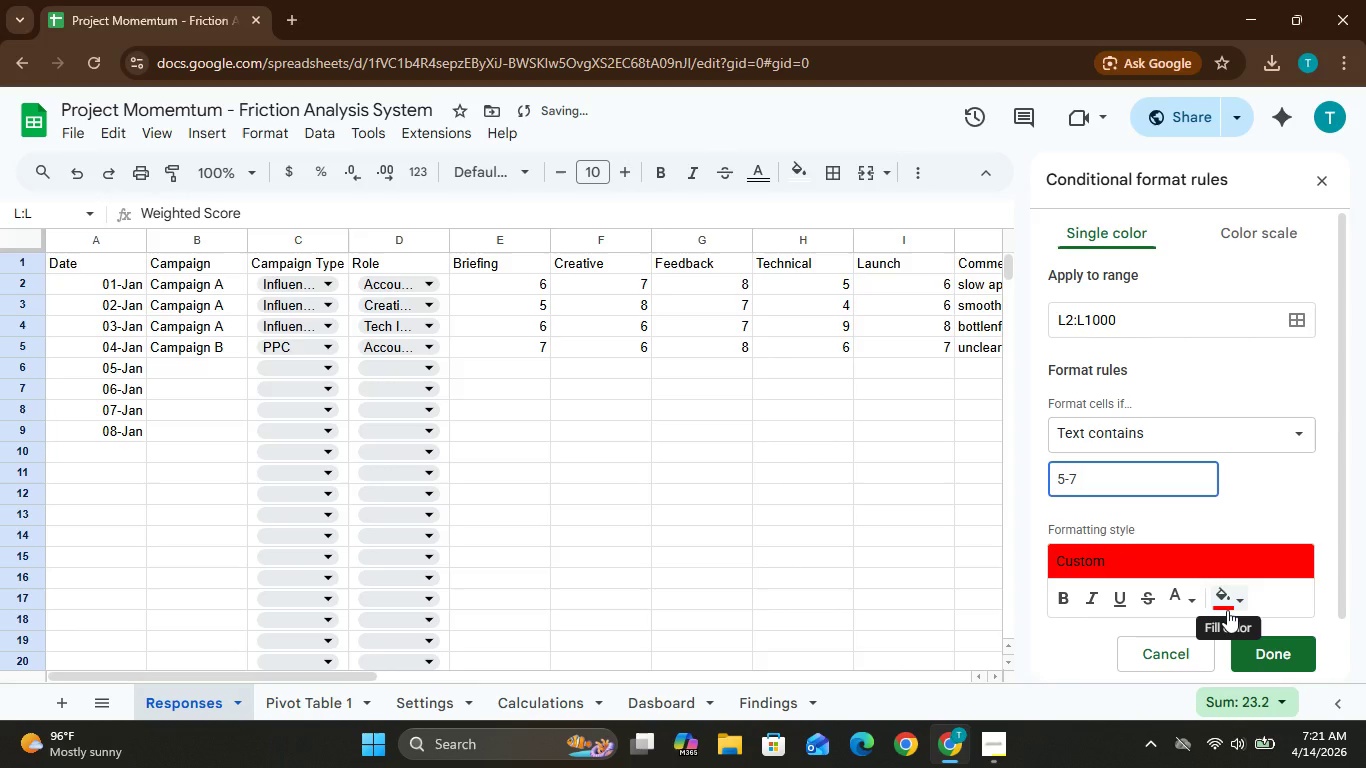 
left_click([1227, 610])
 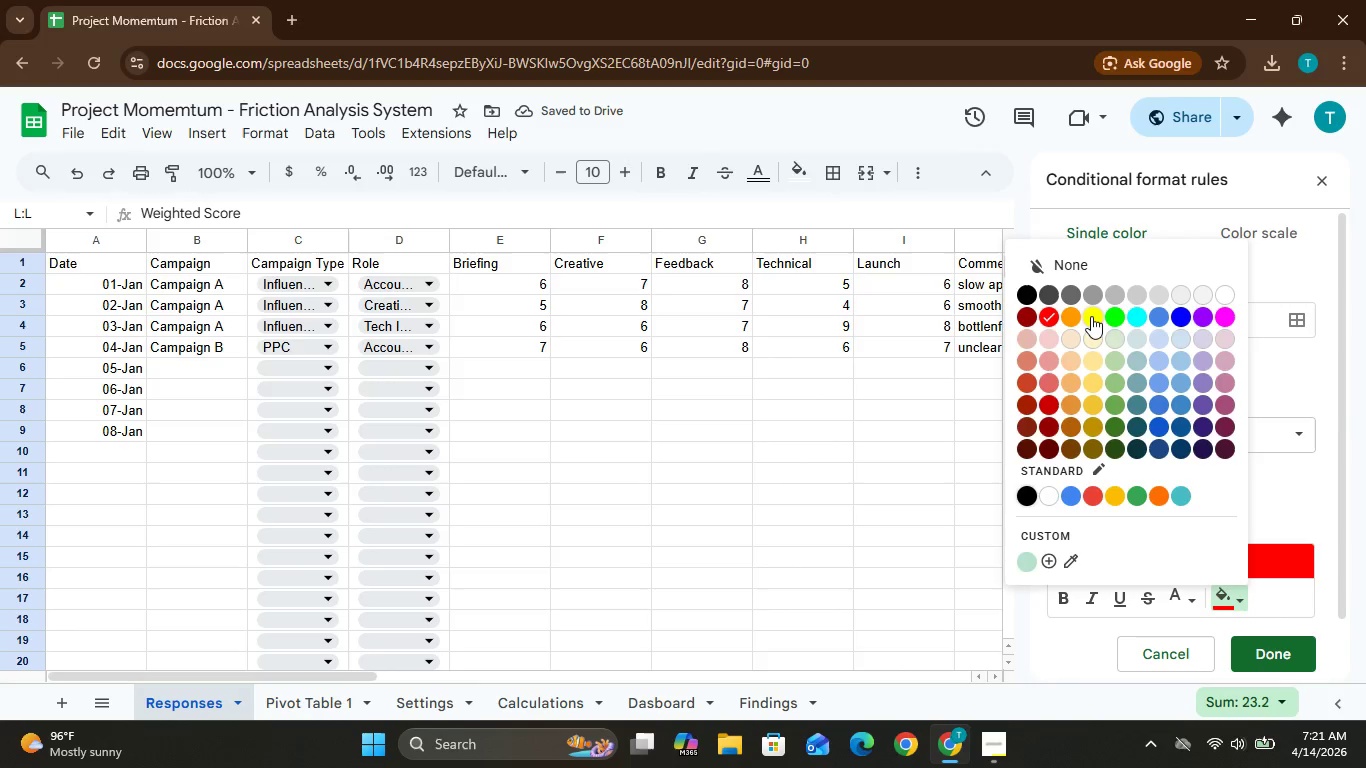 
left_click([1091, 318])
 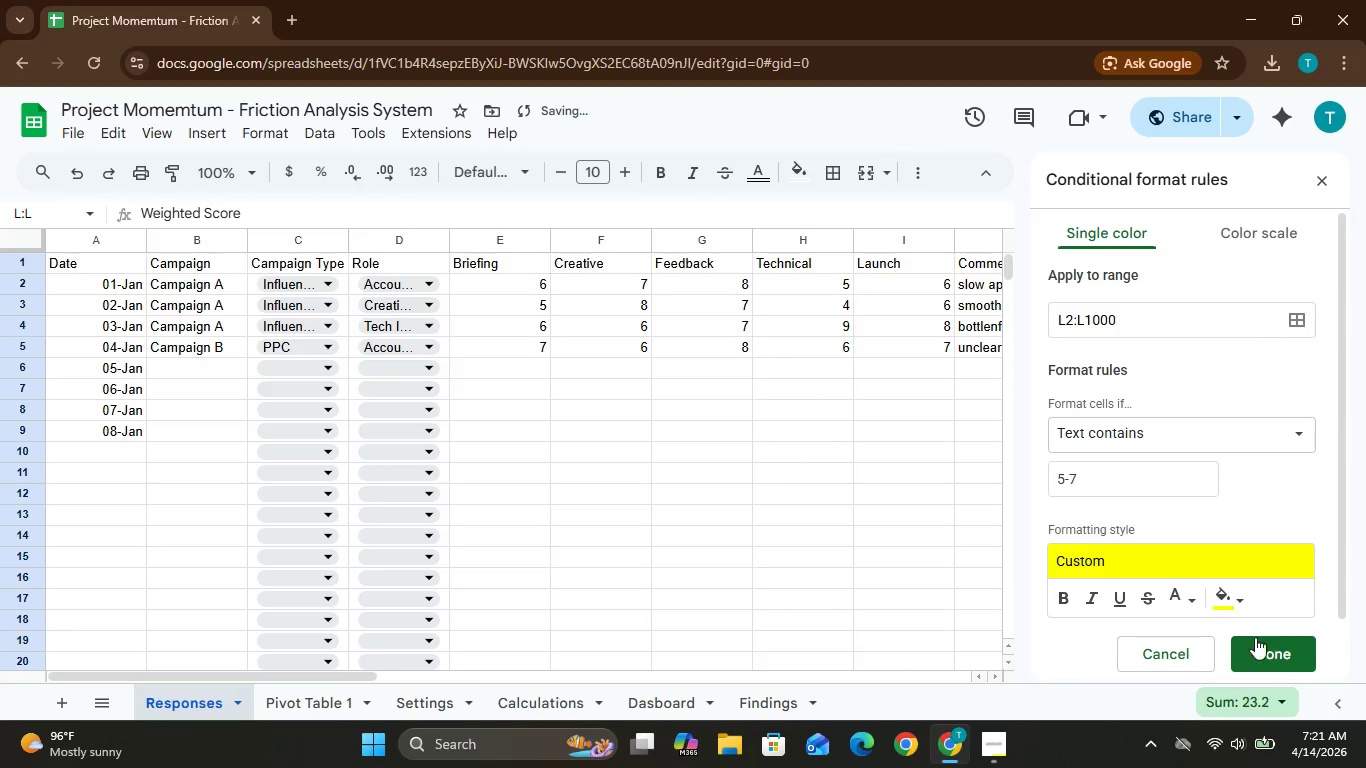 
left_click([1262, 652])
 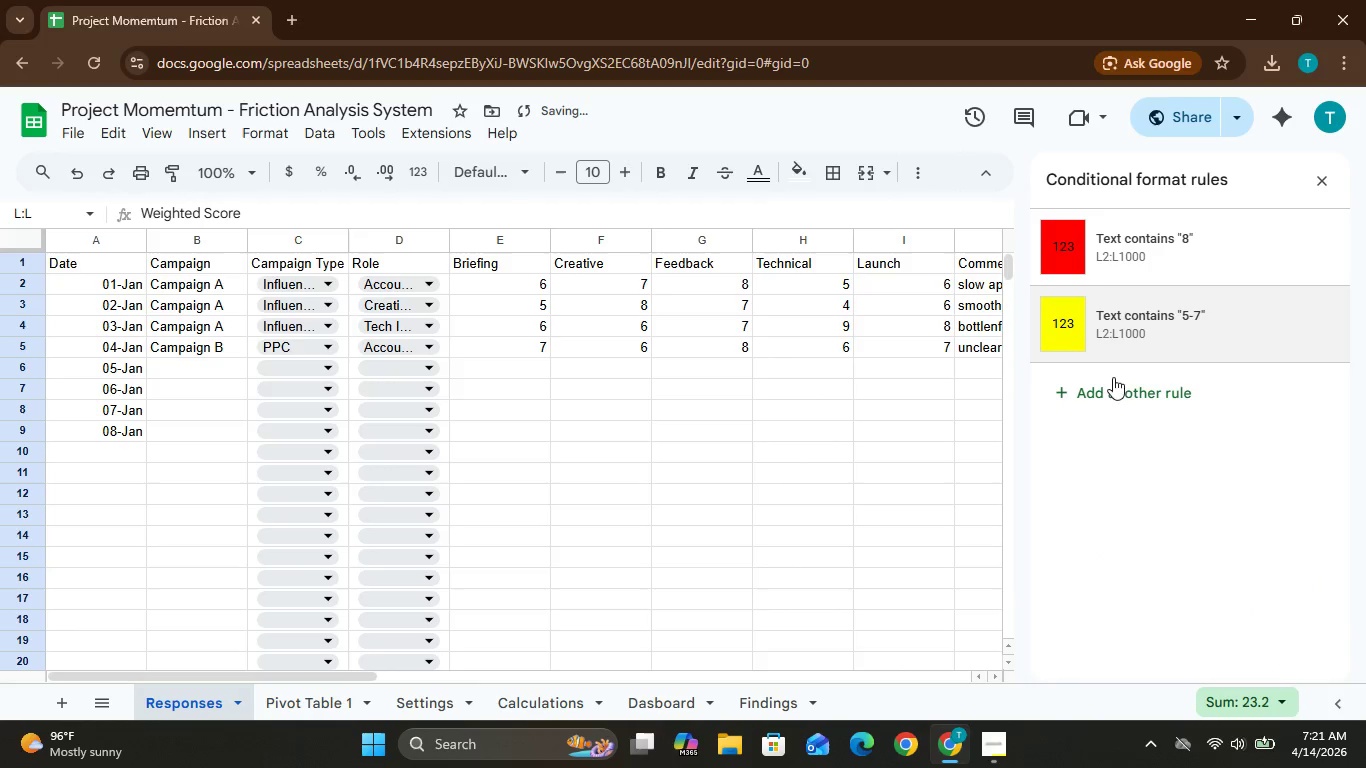 
left_click([1126, 398])
 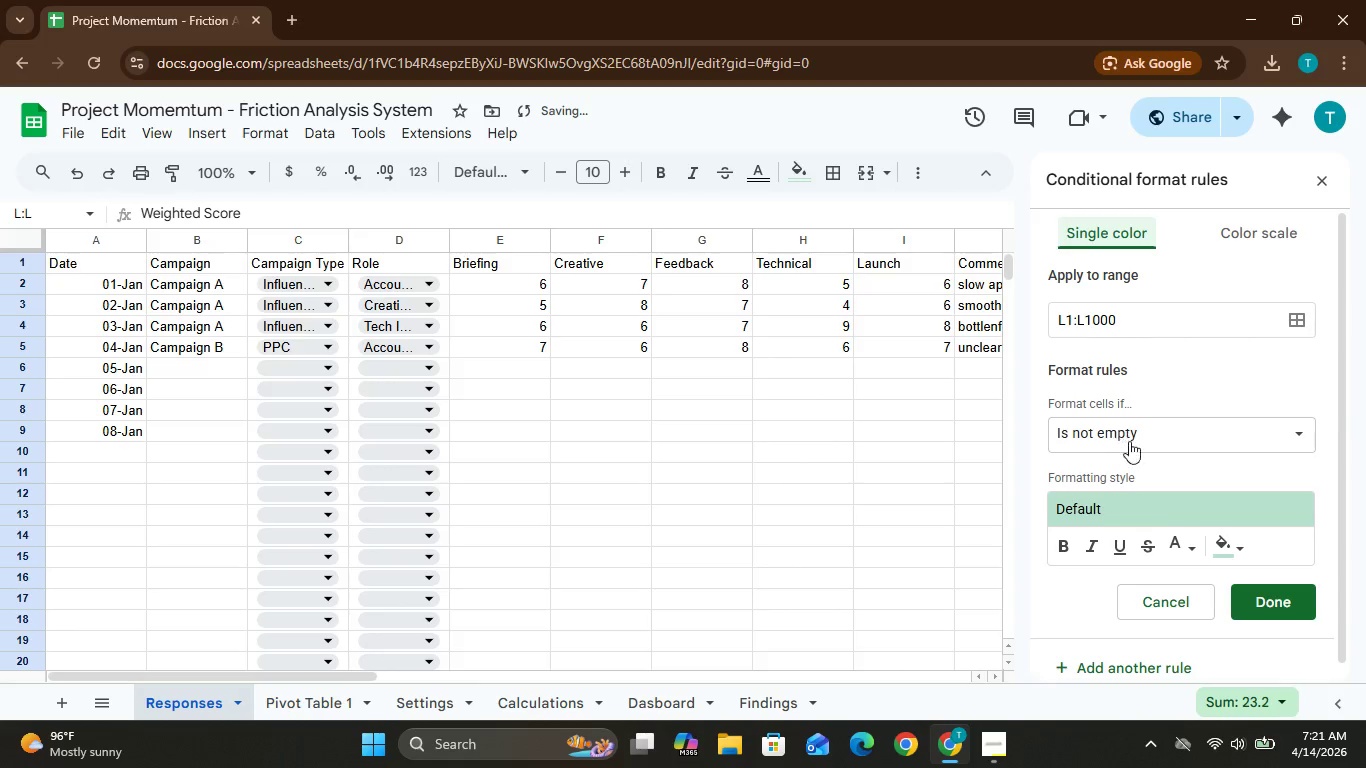 
left_click([1141, 443])
 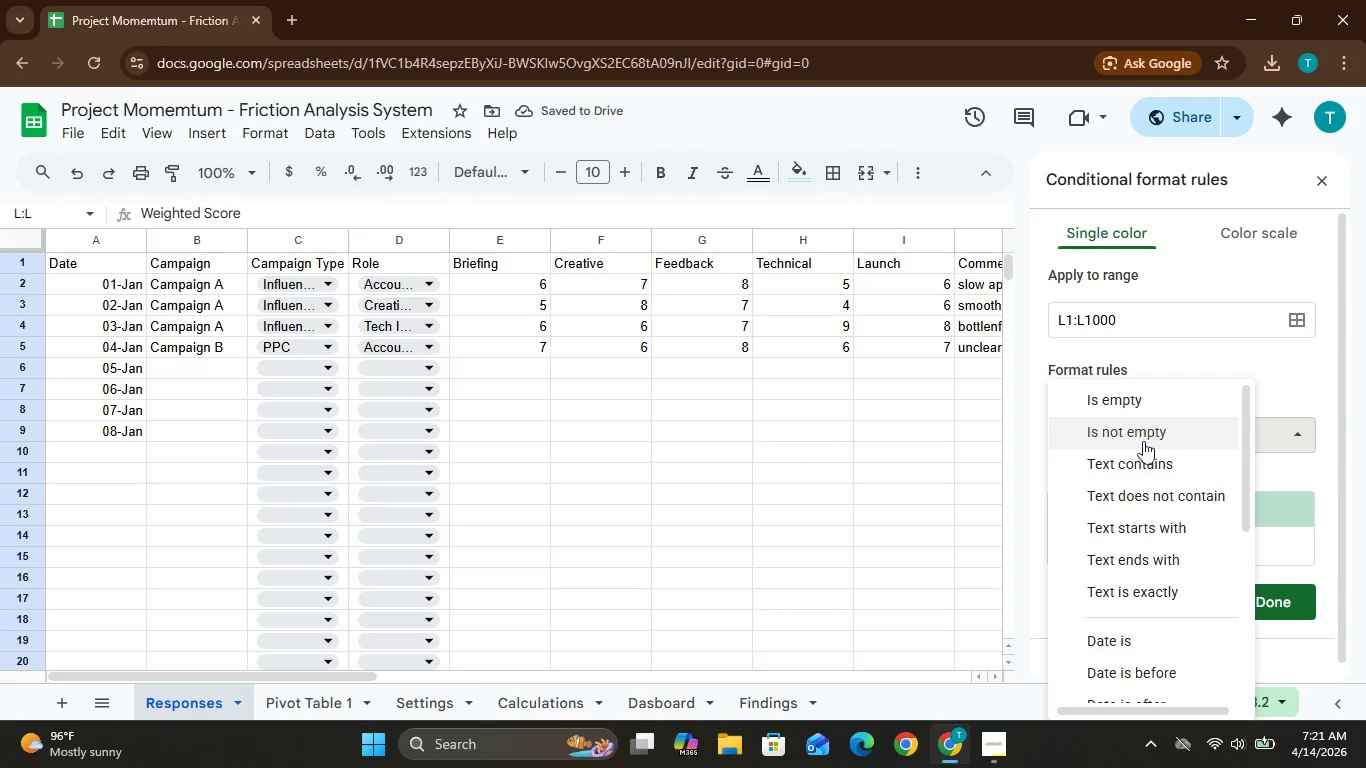 
left_click_drag(start_coordinate=[1143, 462], to_coordinate=[1139, 470])
 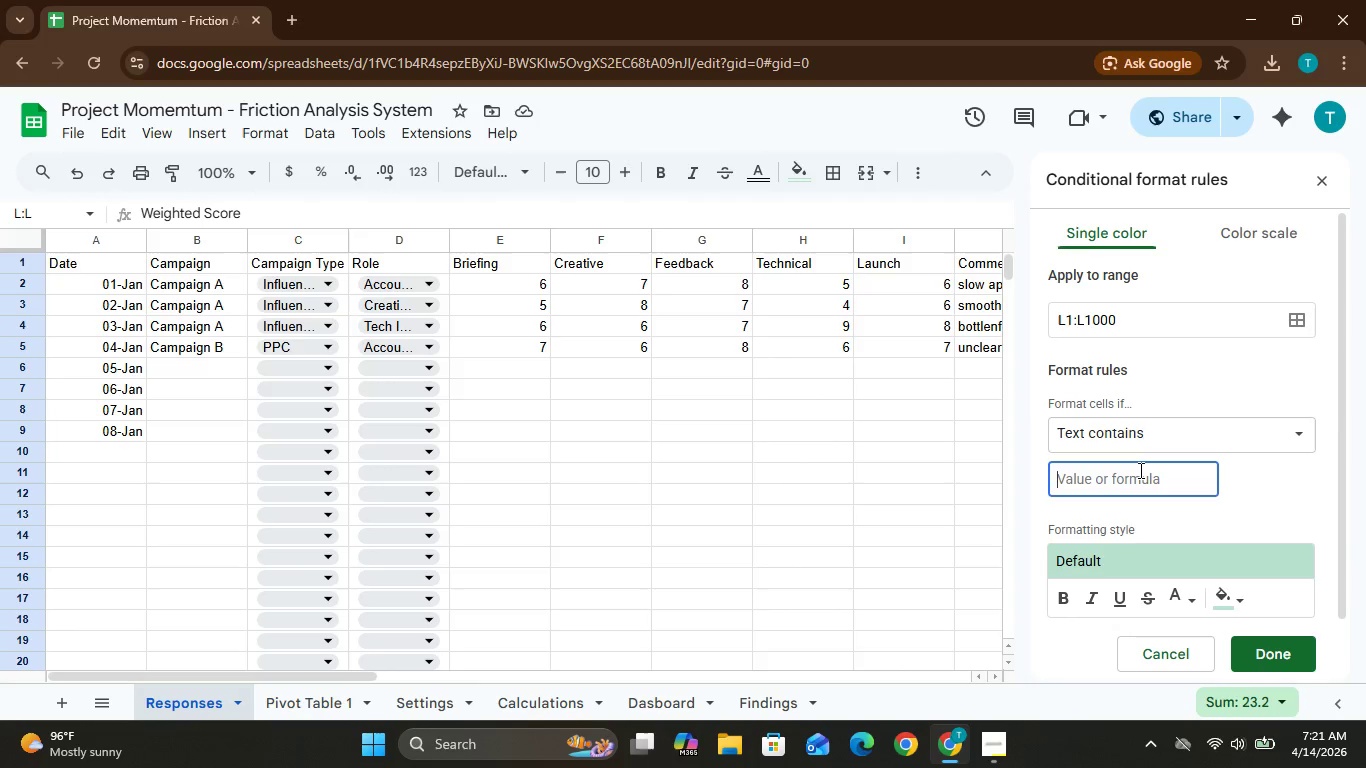 
left_click([1139, 470])
 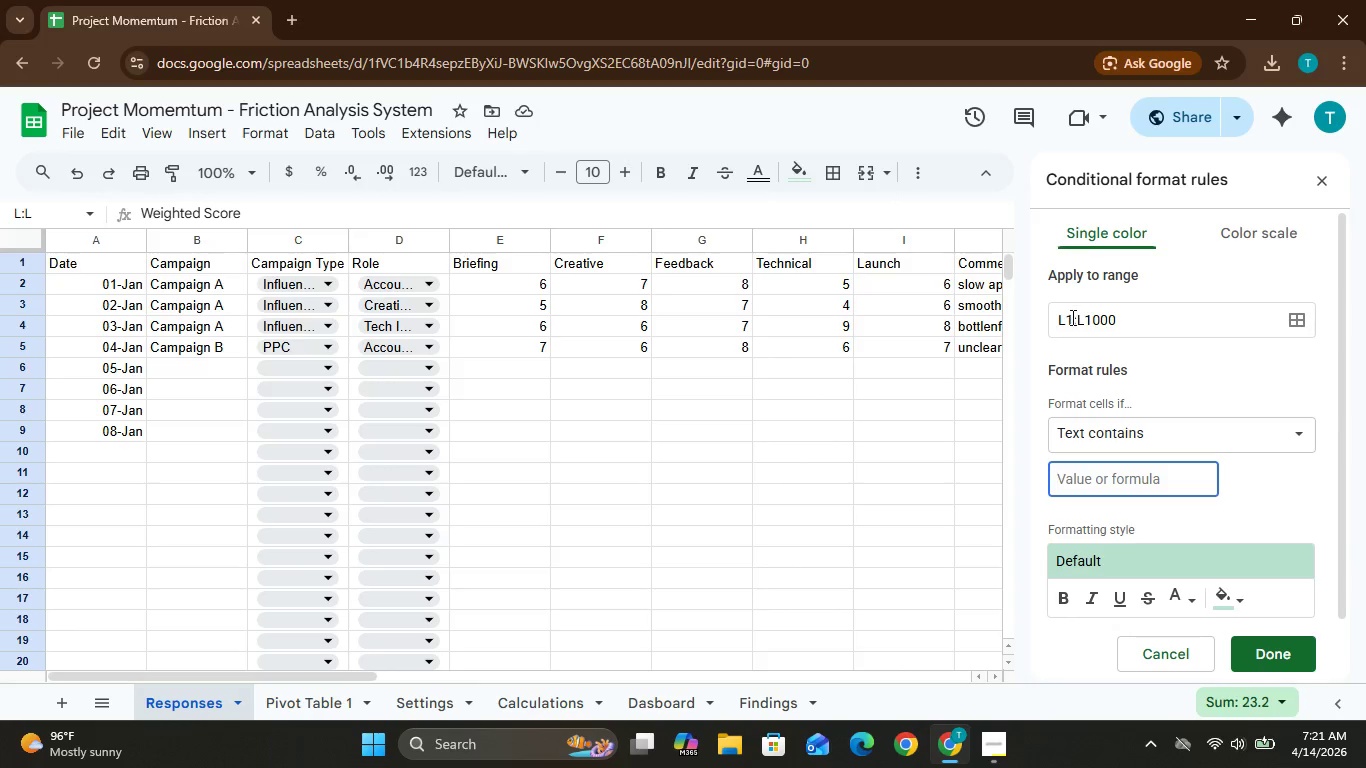 
left_click([1071, 318])
 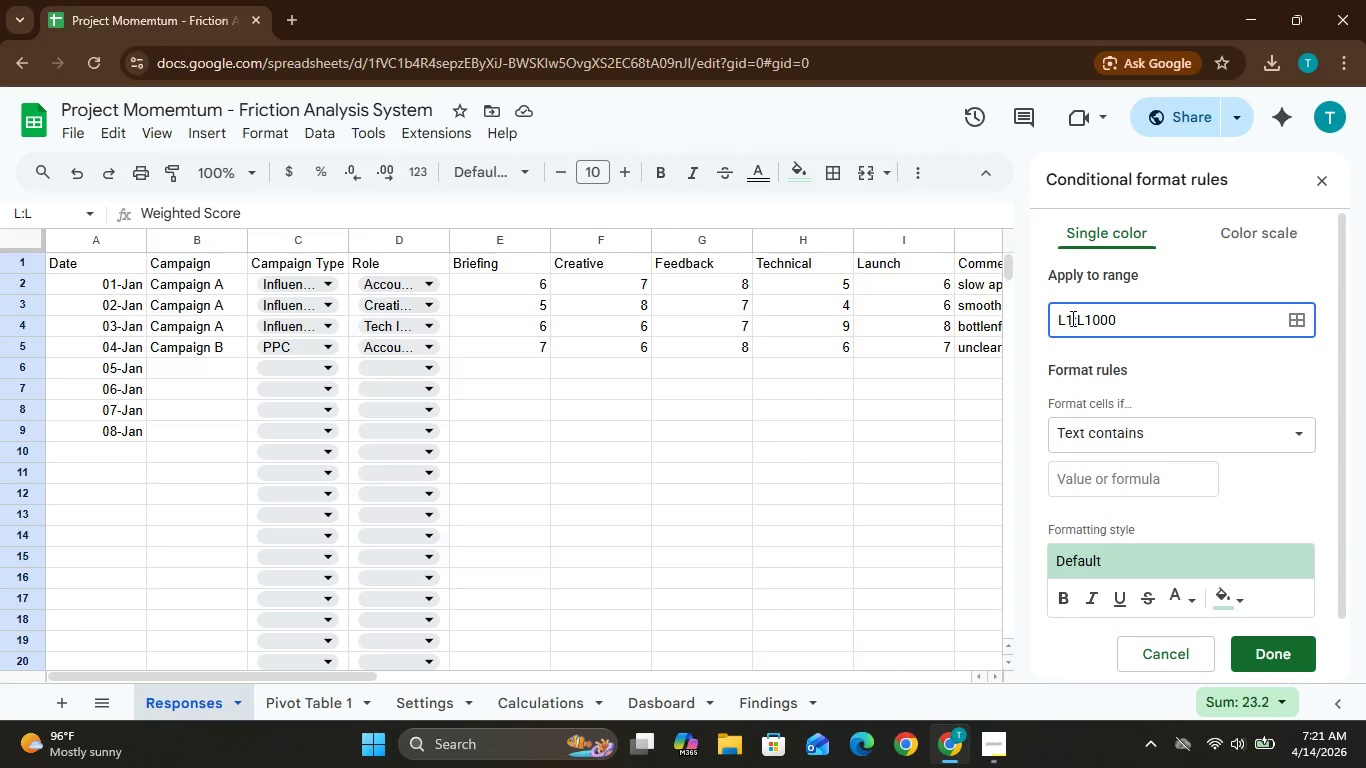 
key(Backspace)
 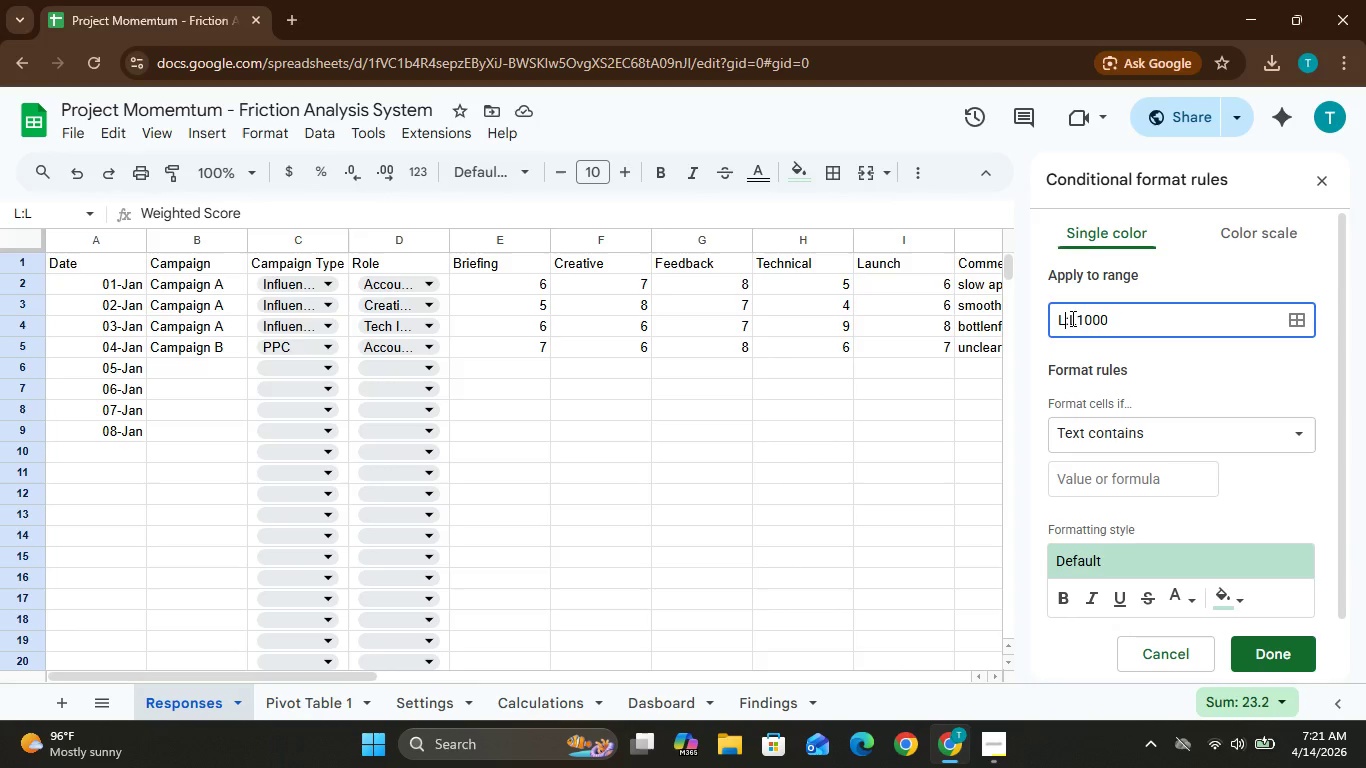 
key(2)
 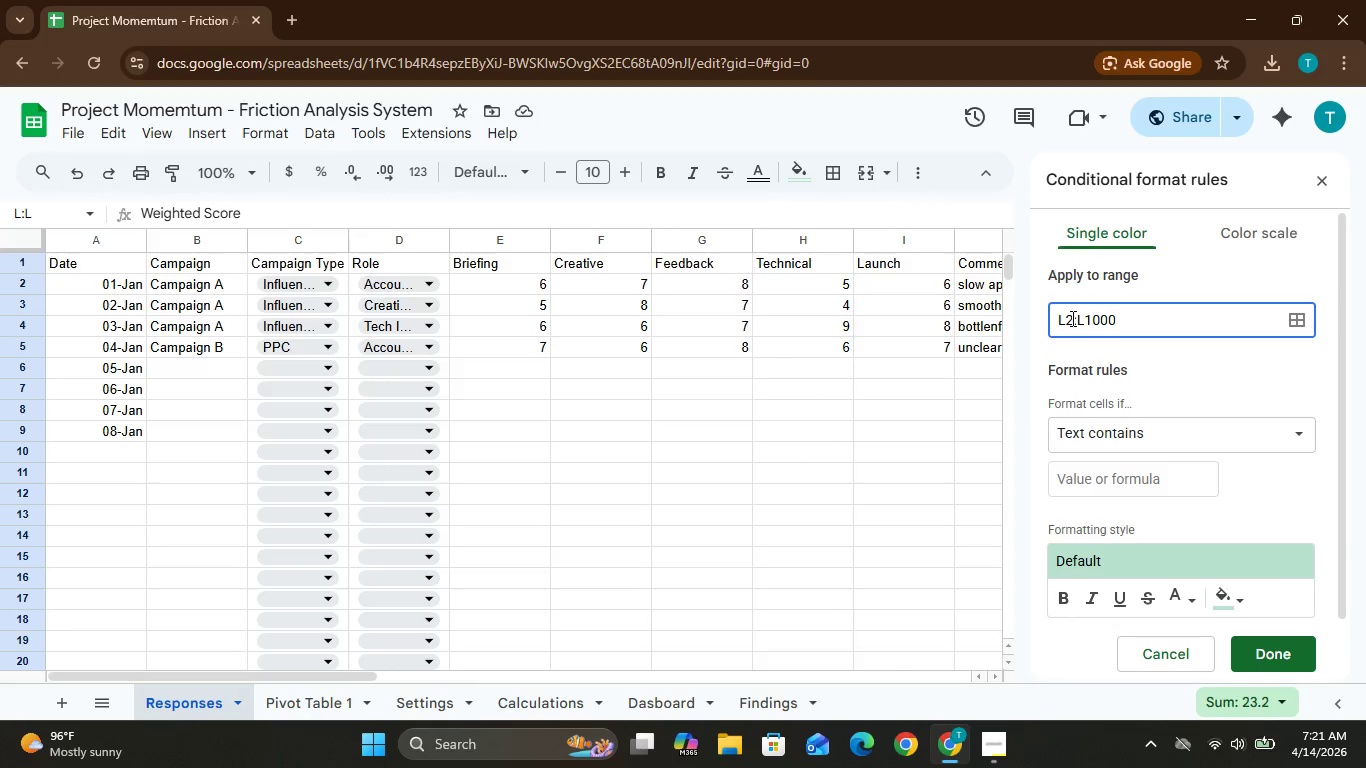 
key(Enter)
 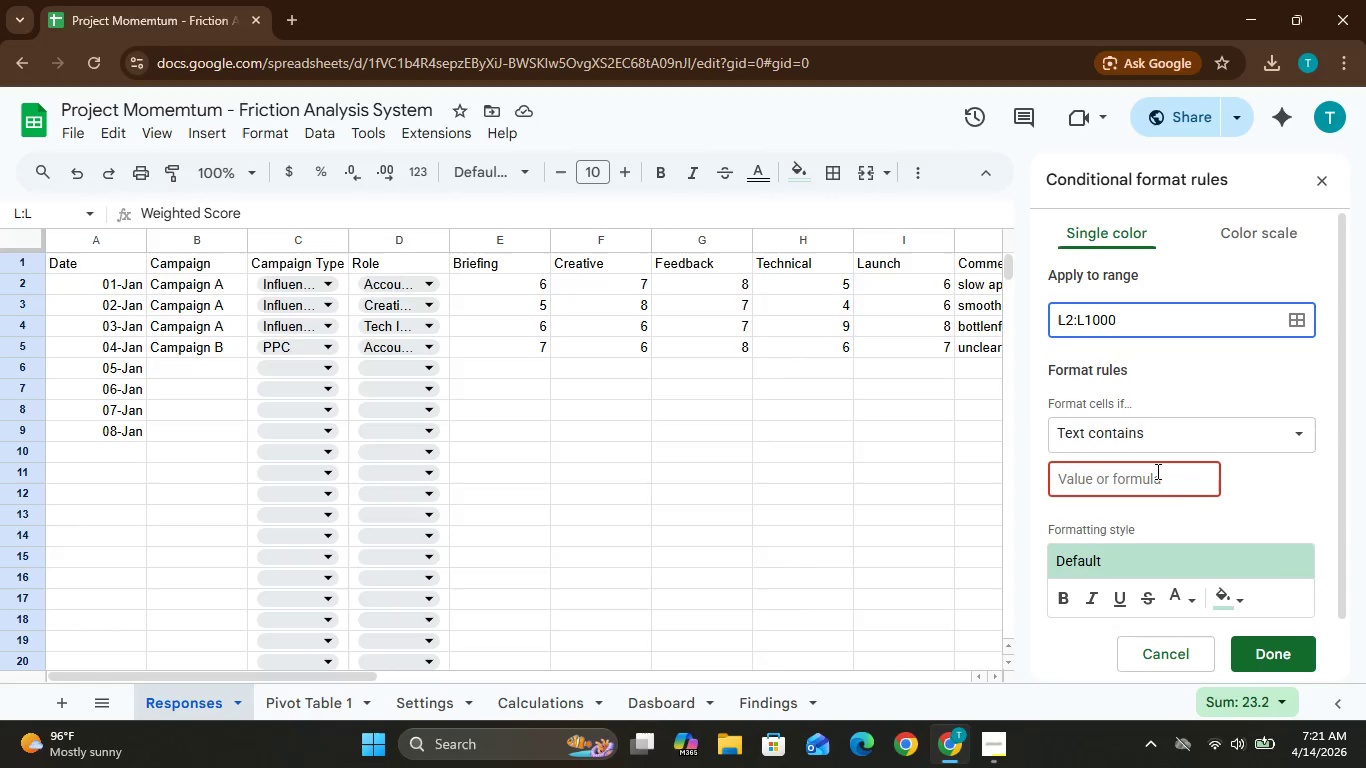 
left_click([1156, 471])
 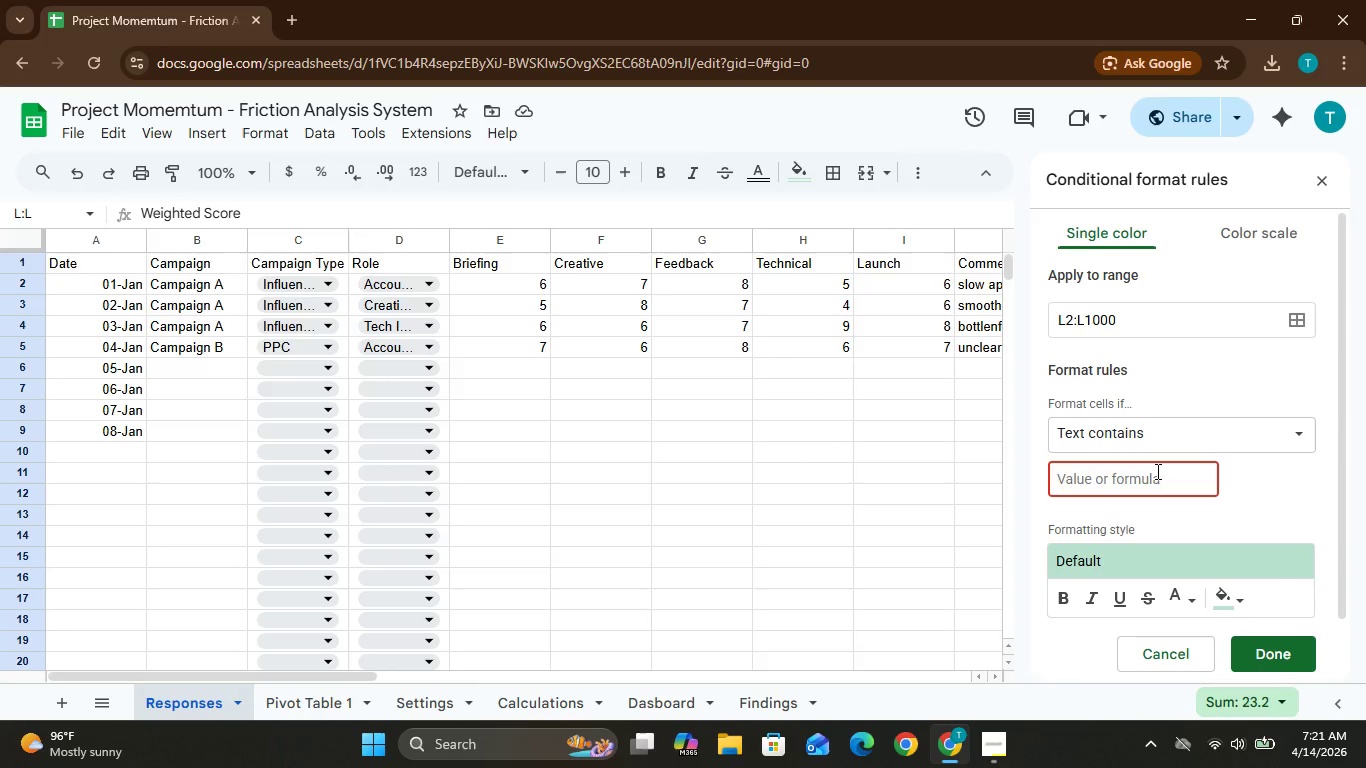 
key(Shift+Comma)
 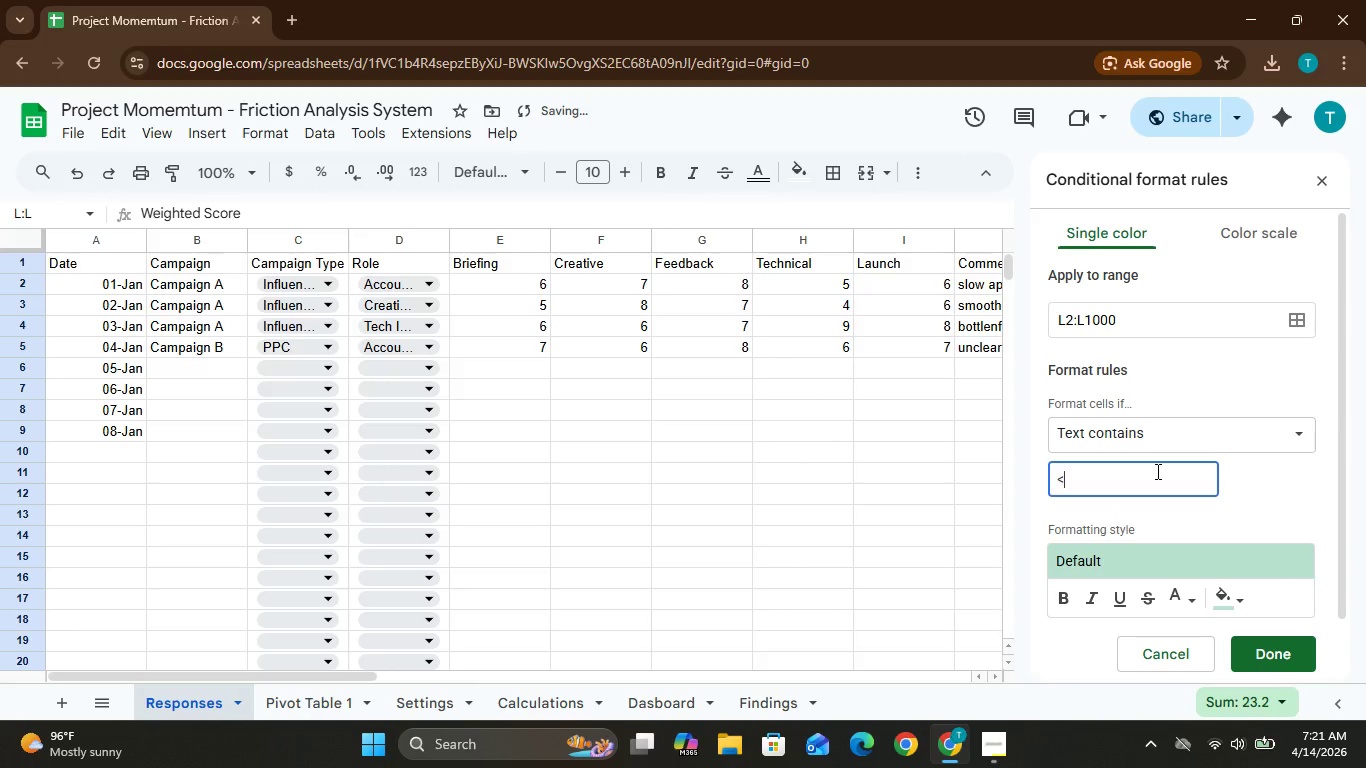 
key(5)
 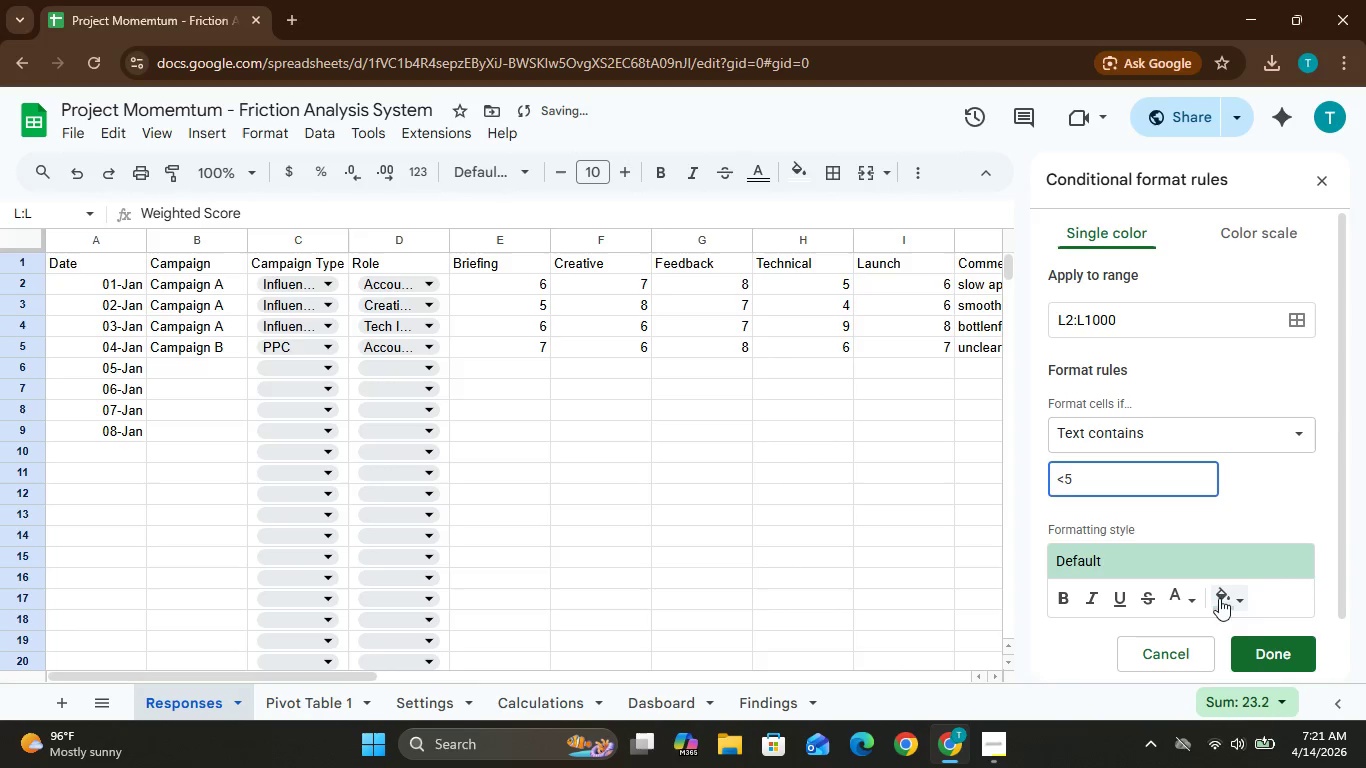 
left_click([1224, 611])
 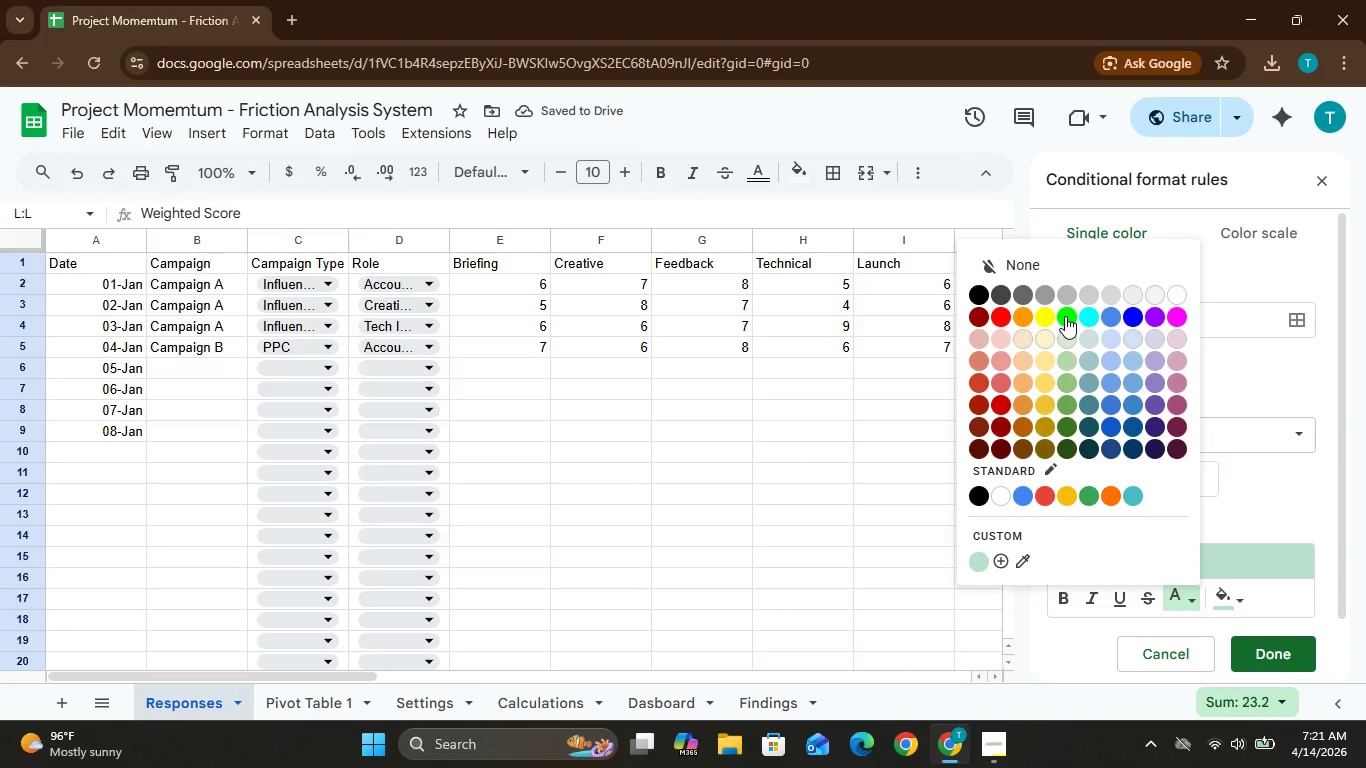 
left_click([1065, 316])
 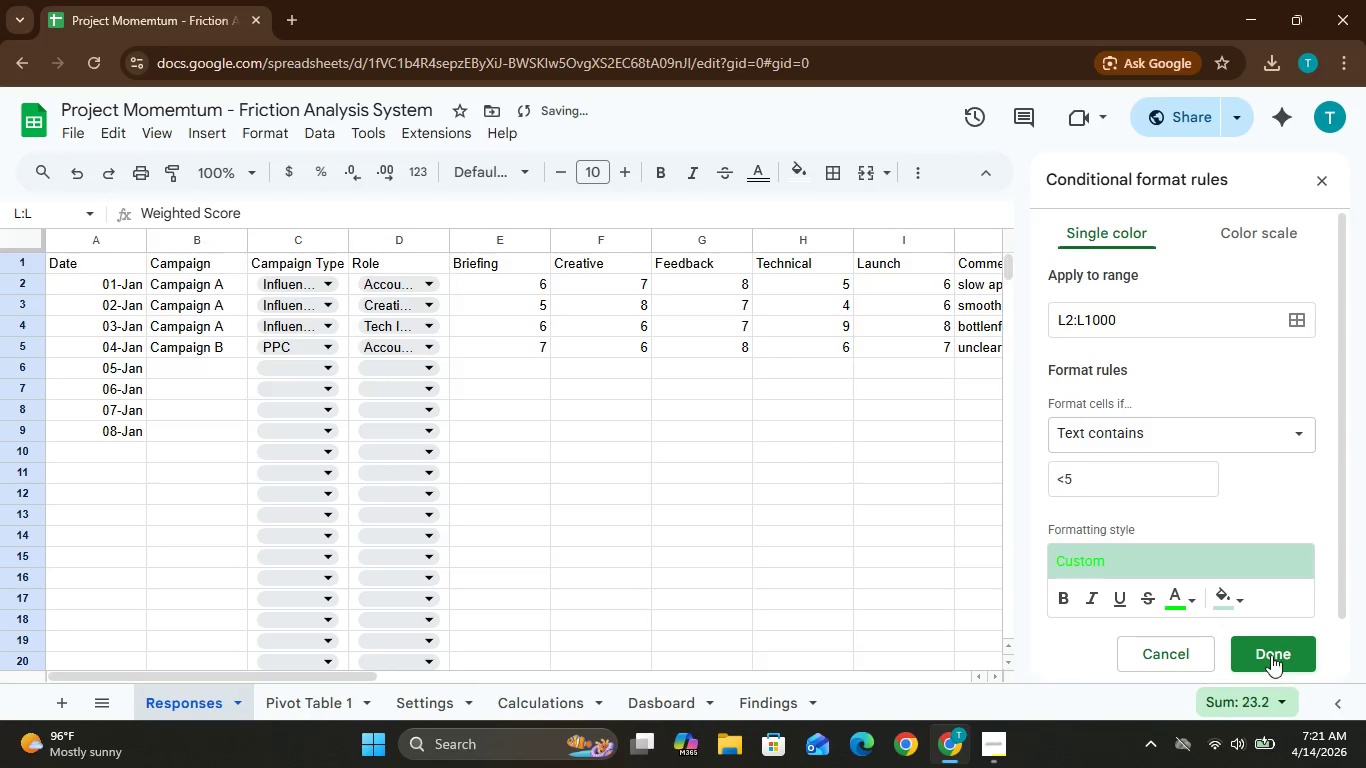 
left_click([1270, 653])
 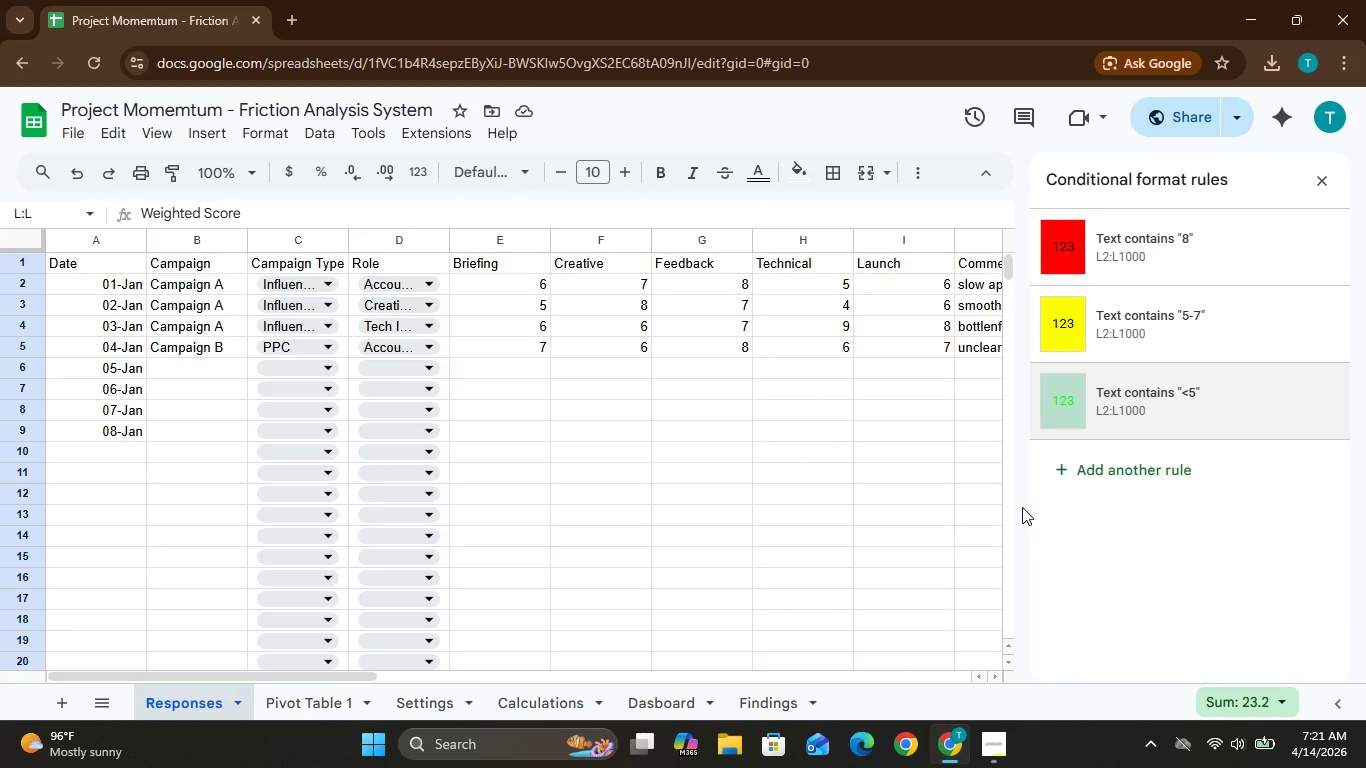 
wait(8.78)
 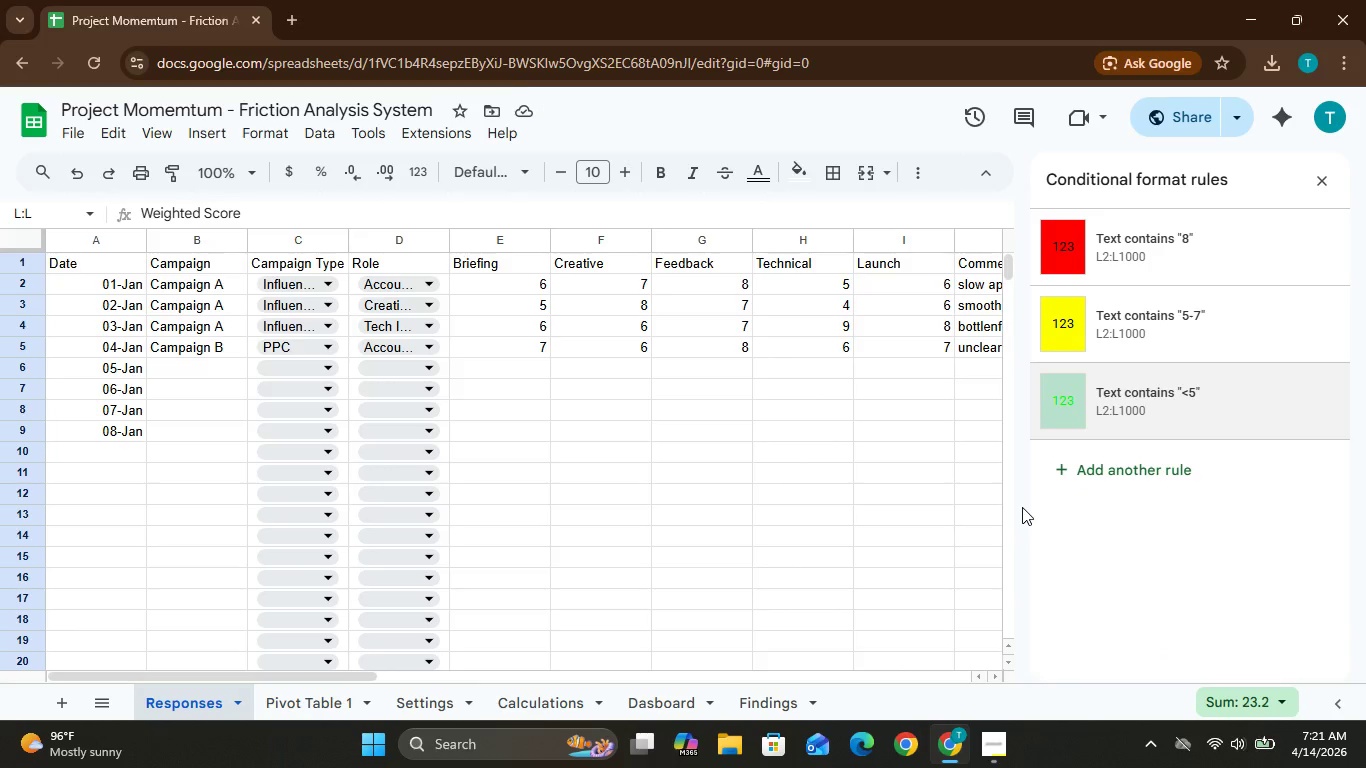 
left_click([1323, 173])
 